 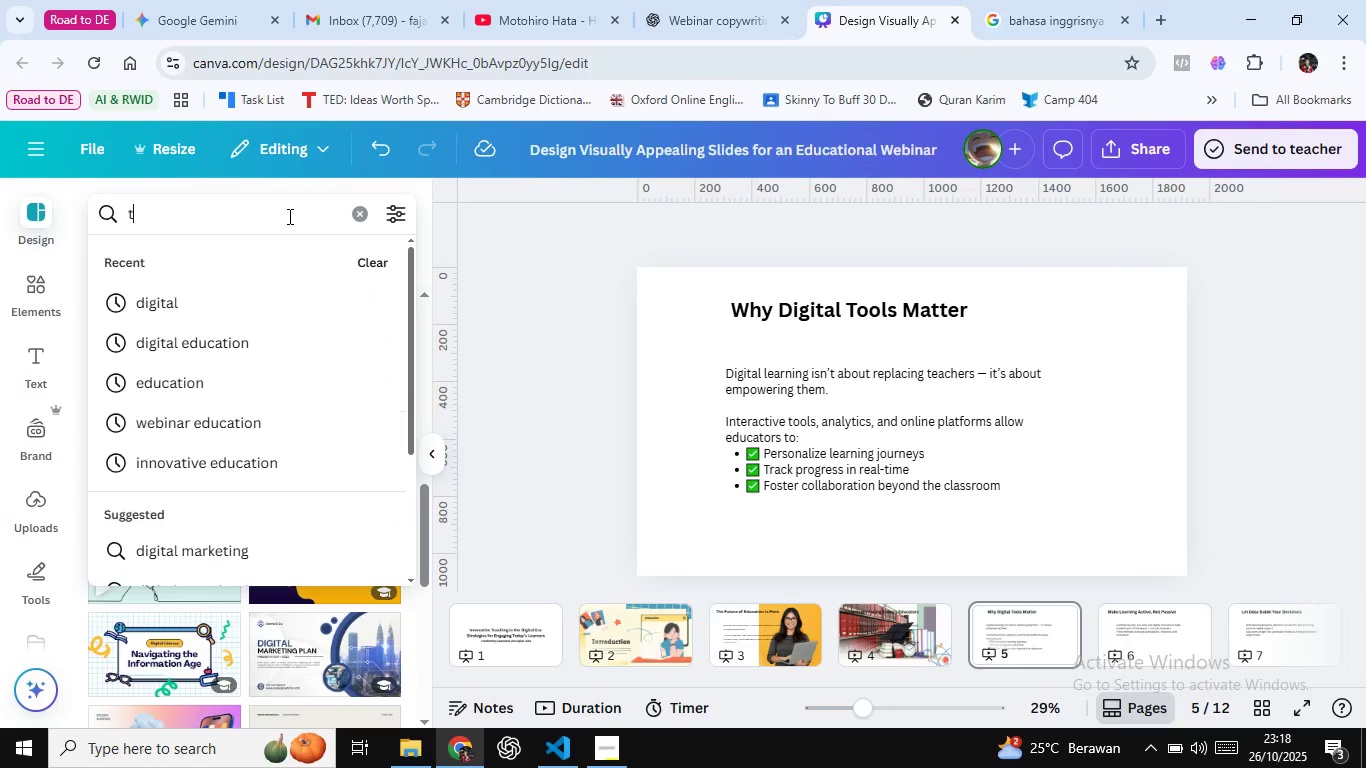 
key(Control+A)
 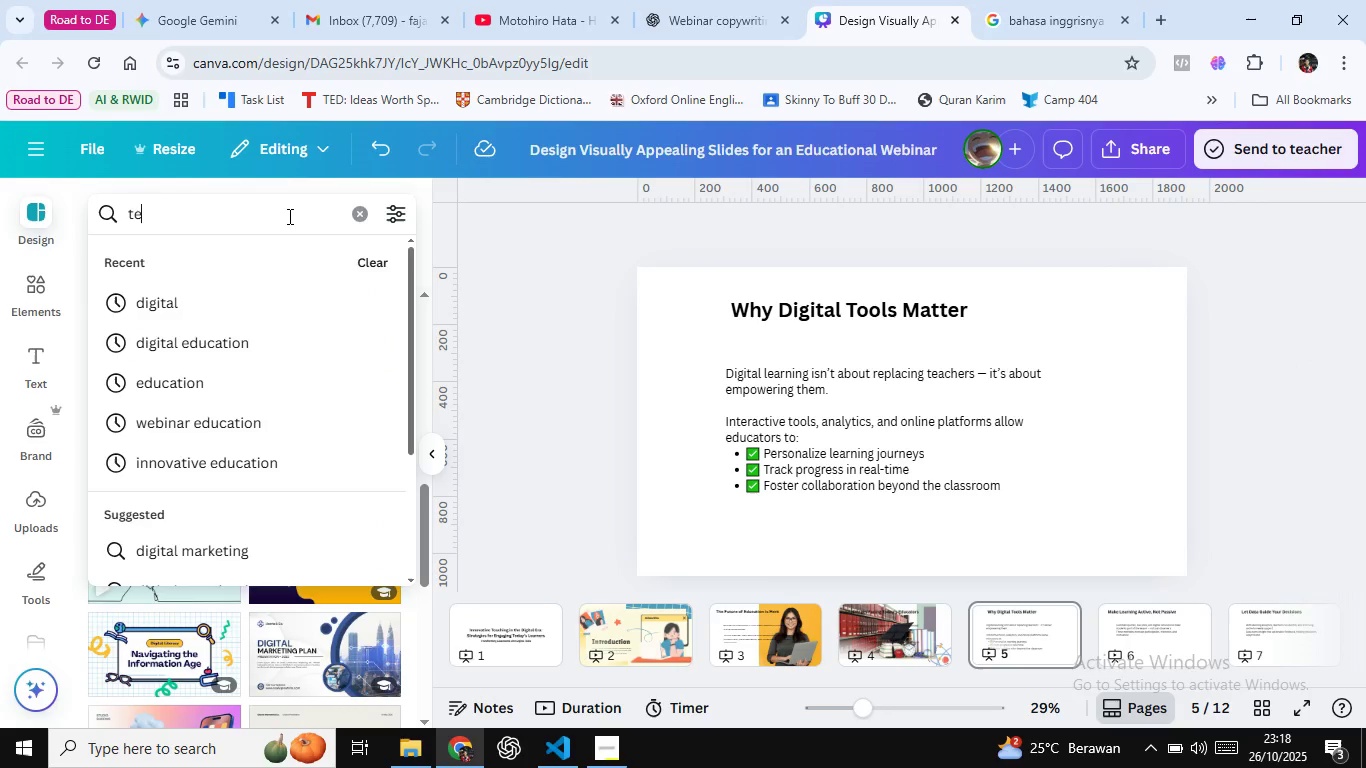 
type(teaching)
 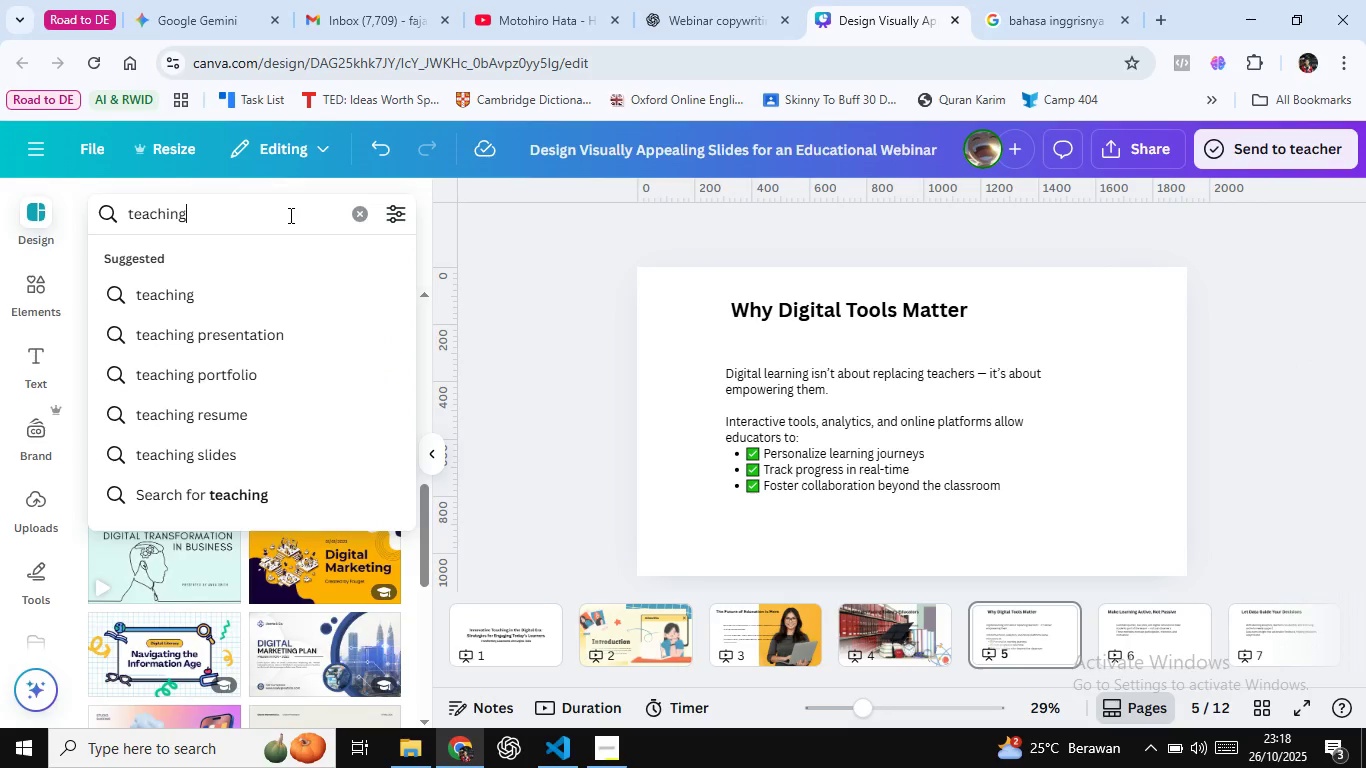 
key(Enter)
 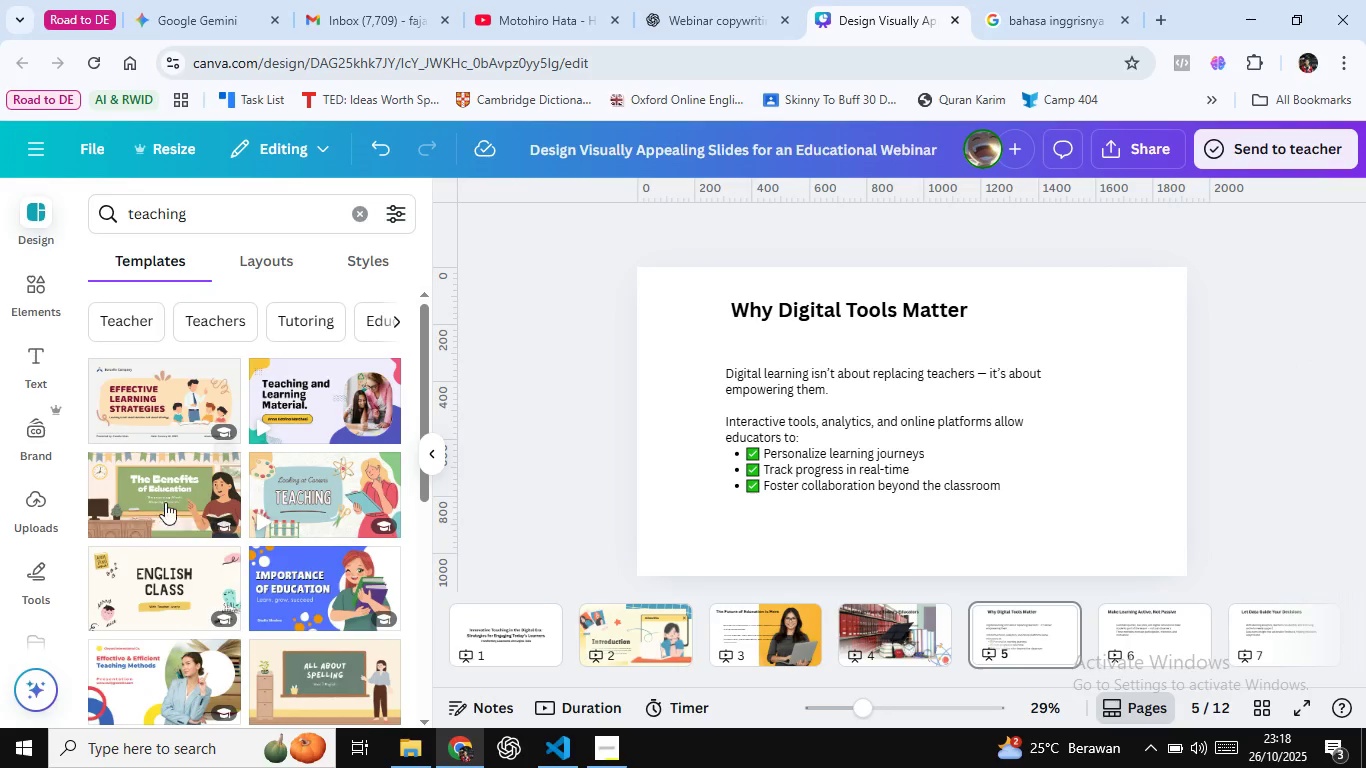 
wait(9.6)
 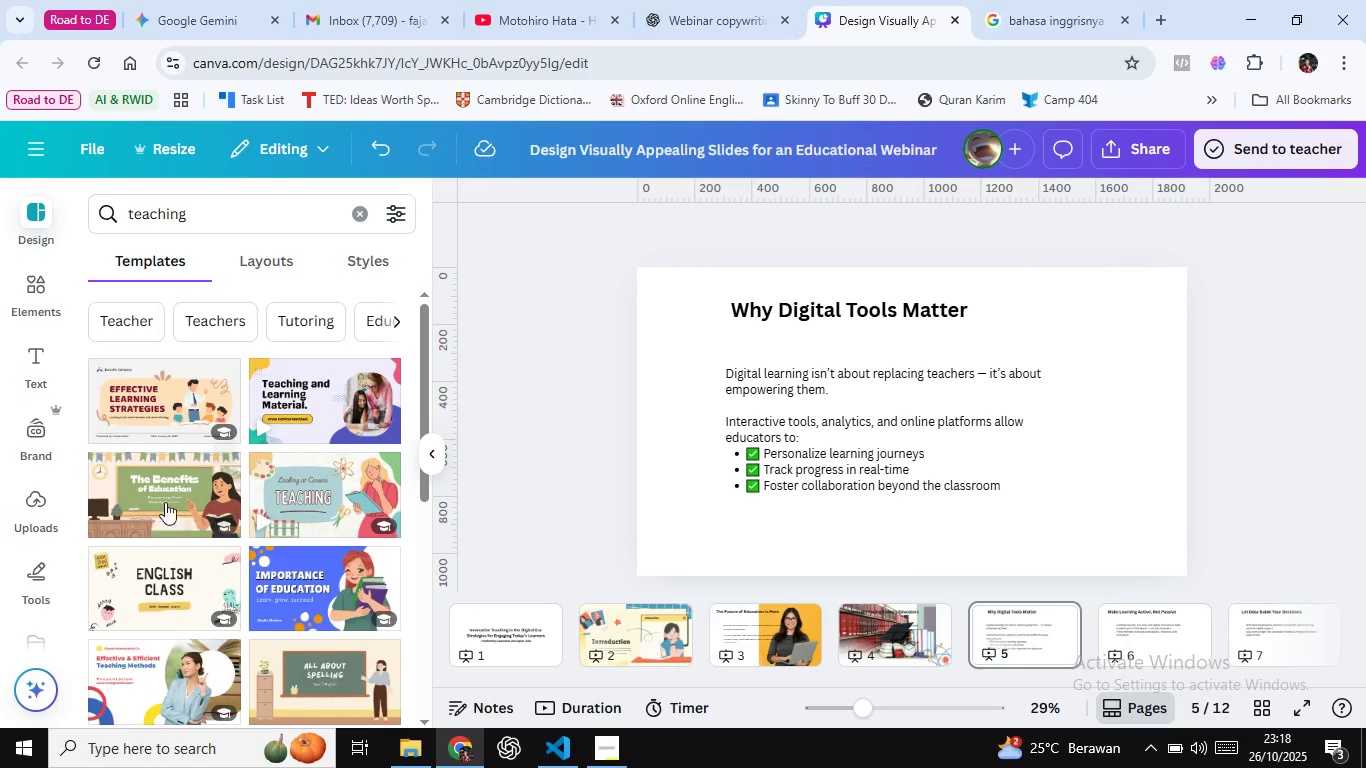 
scroll: coordinate [190, 472], scroll_direction: down, amount: 10.0
 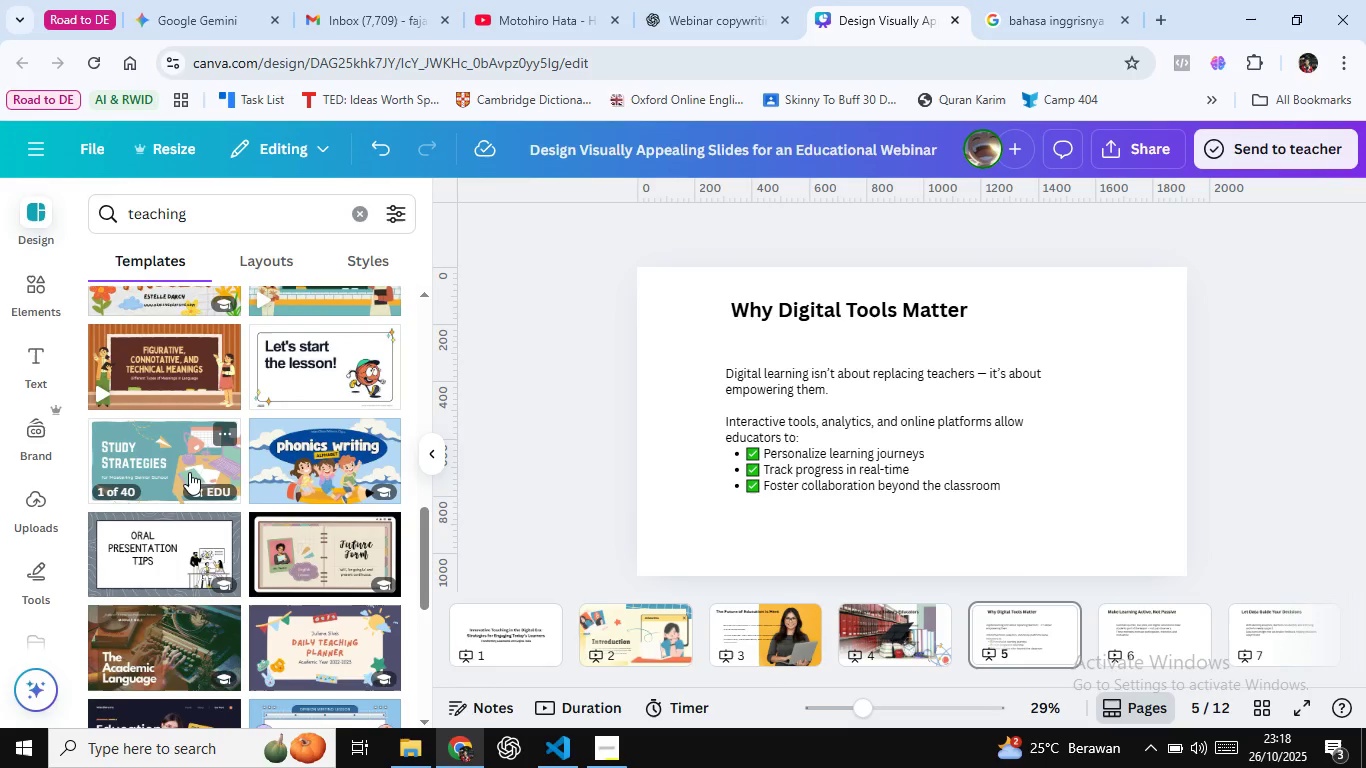 
scroll: coordinate [181, 399], scroll_direction: down, amount: 12.0
 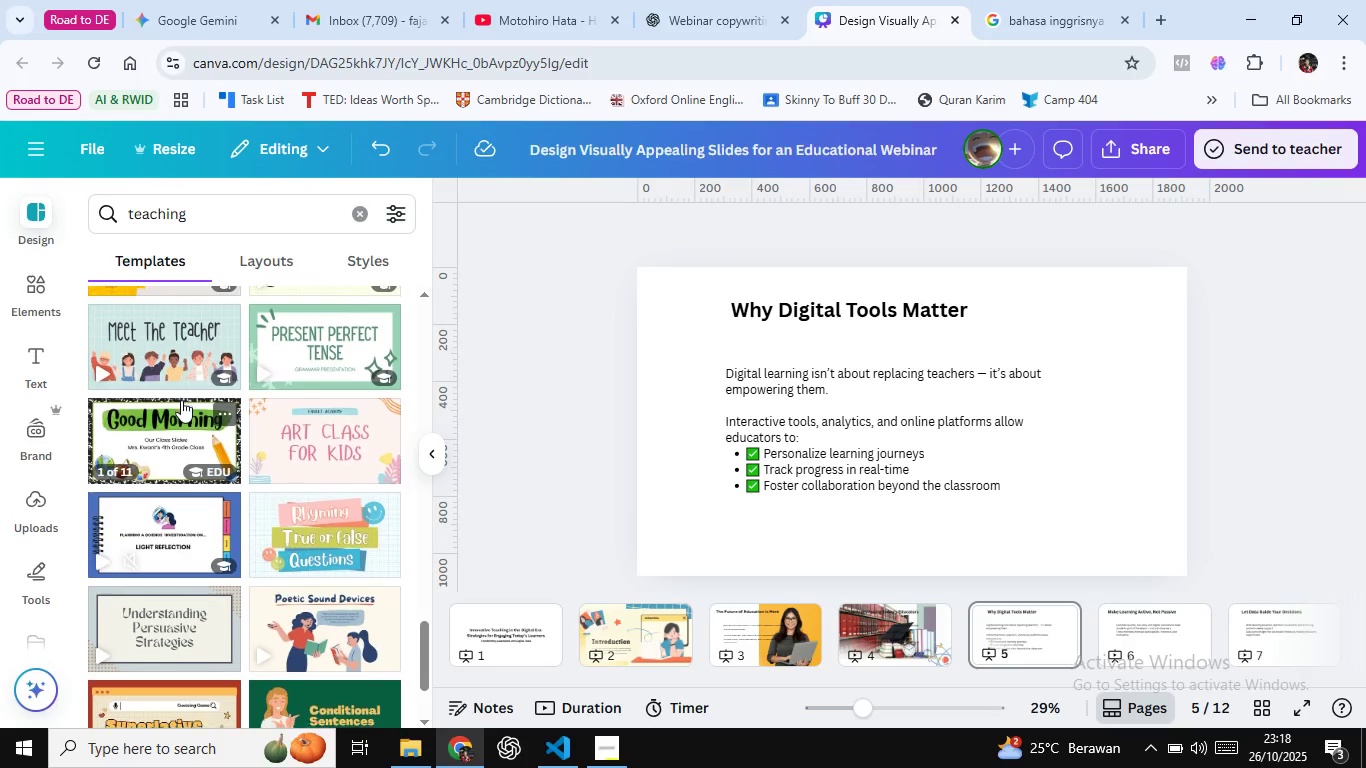 
scroll: coordinate [175, 408], scroll_direction: down, amount: 10.0
 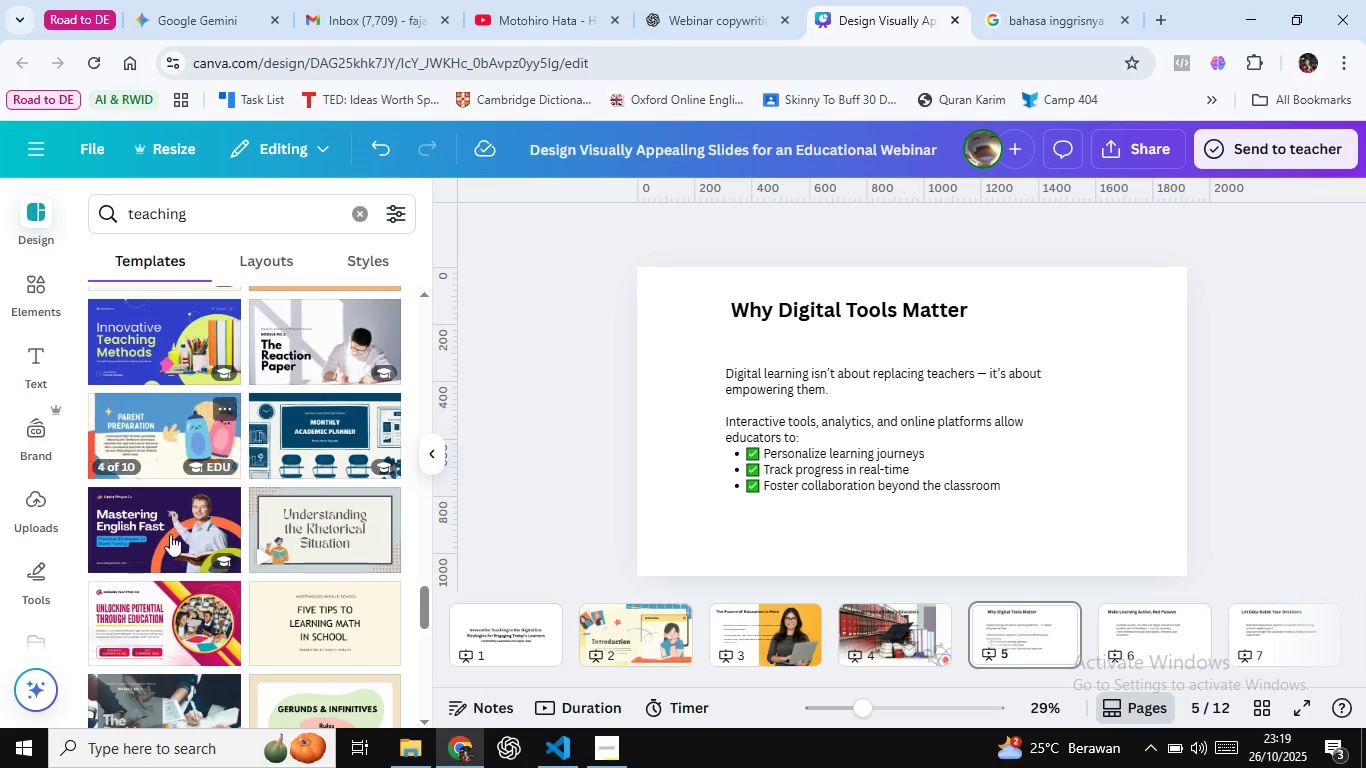 
wait(6.03)
 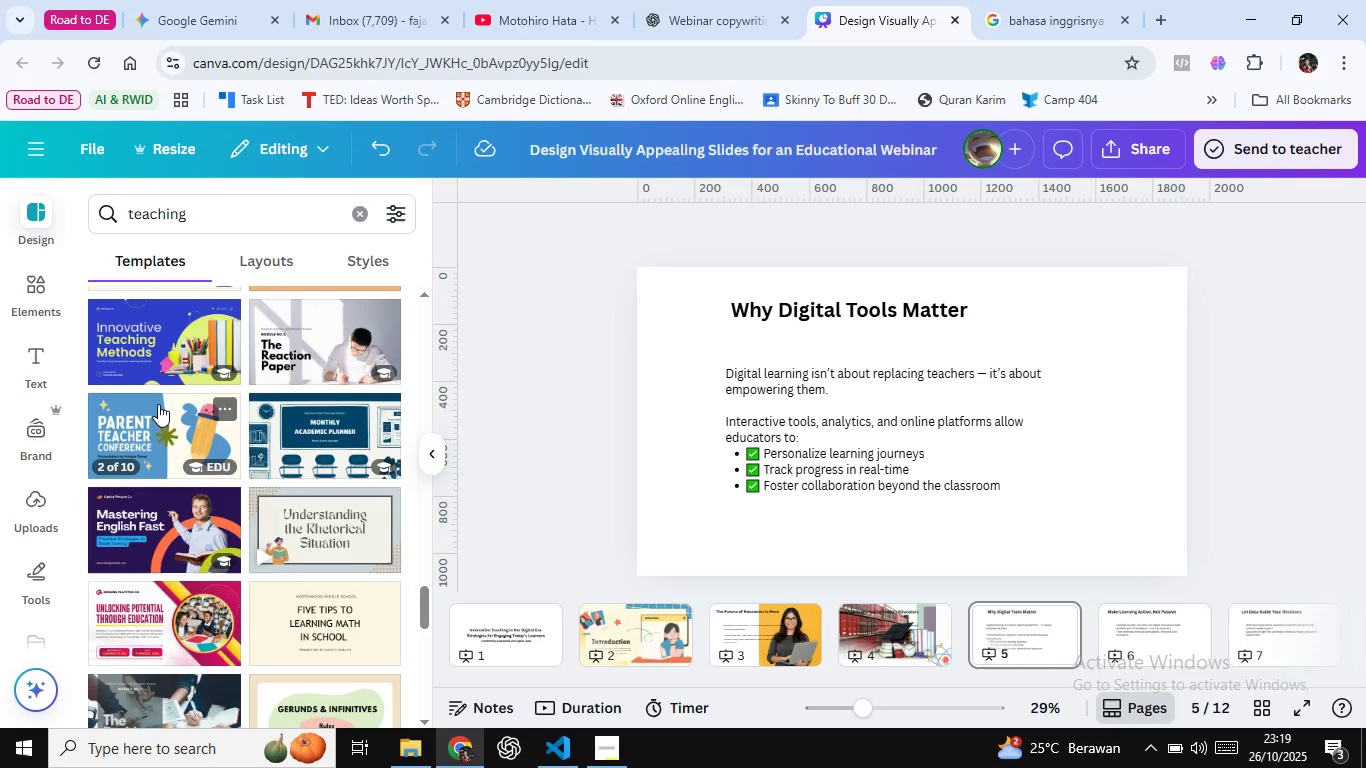 
left_click([174, 520])
 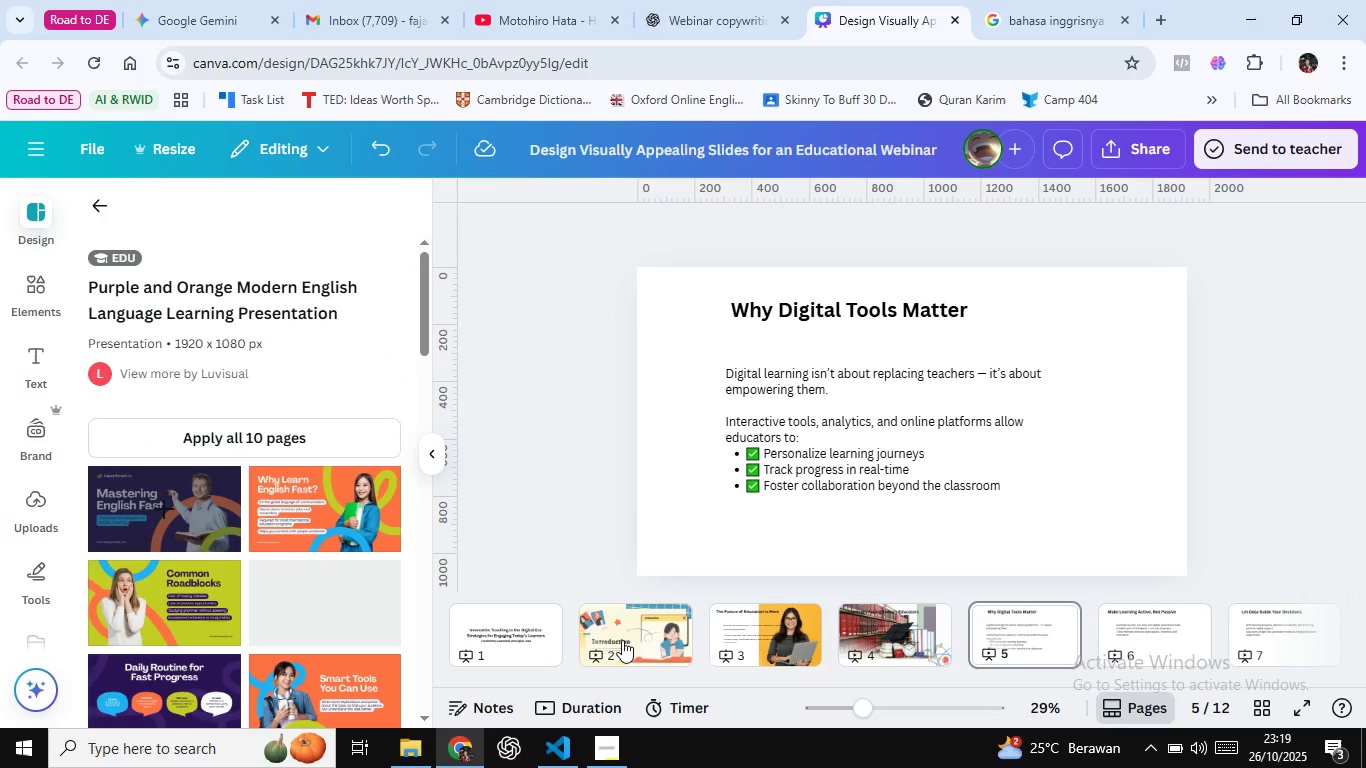 
left_click([622, 640])
 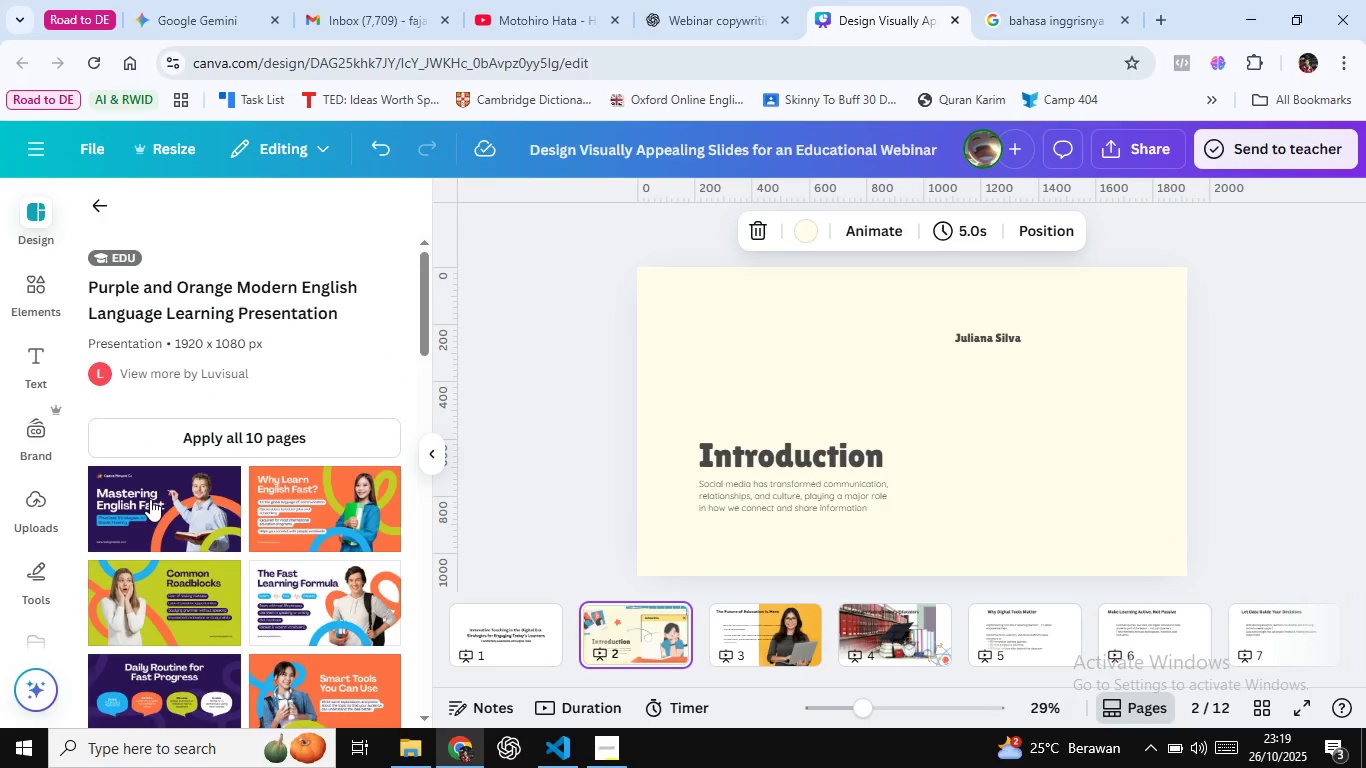 
left_click([150, 499])
 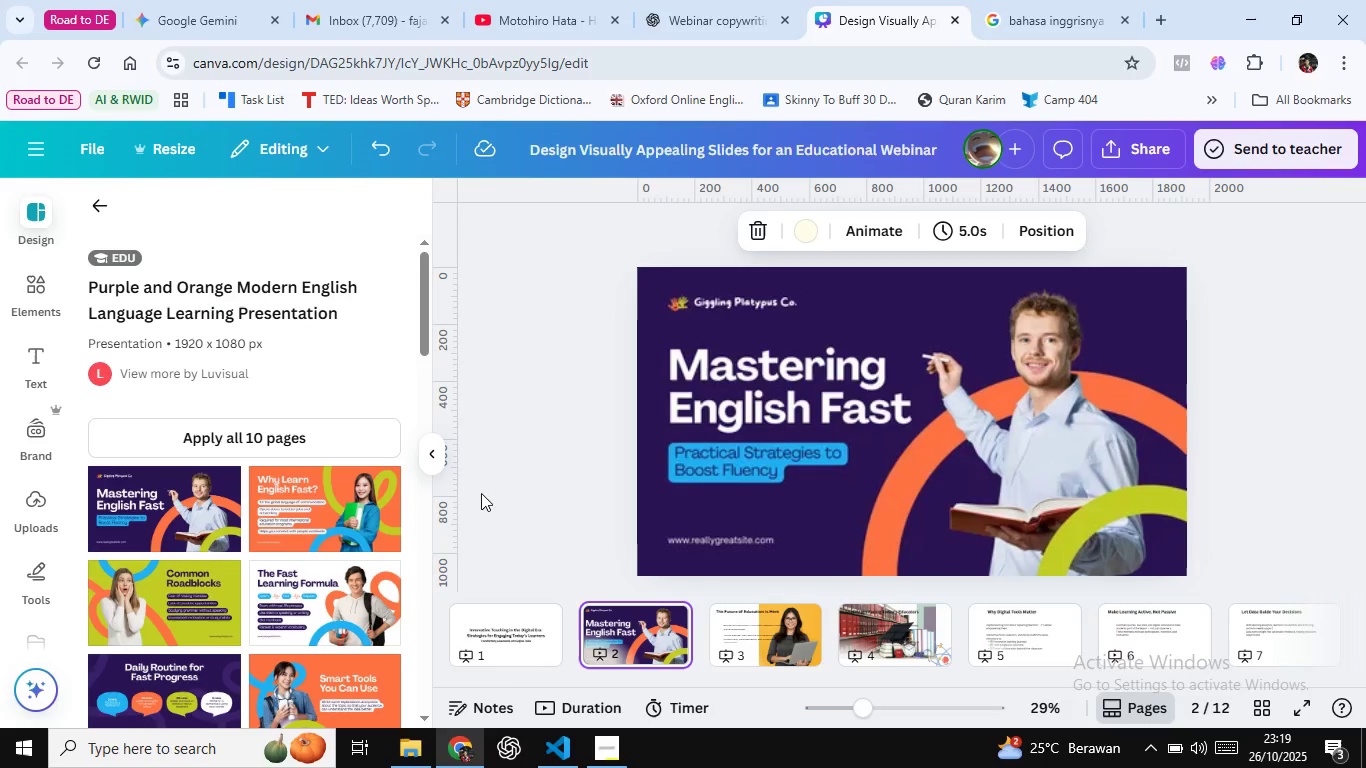 
scroll: coordinate [362, 507], scroll_direction: down, amount: 1.0
 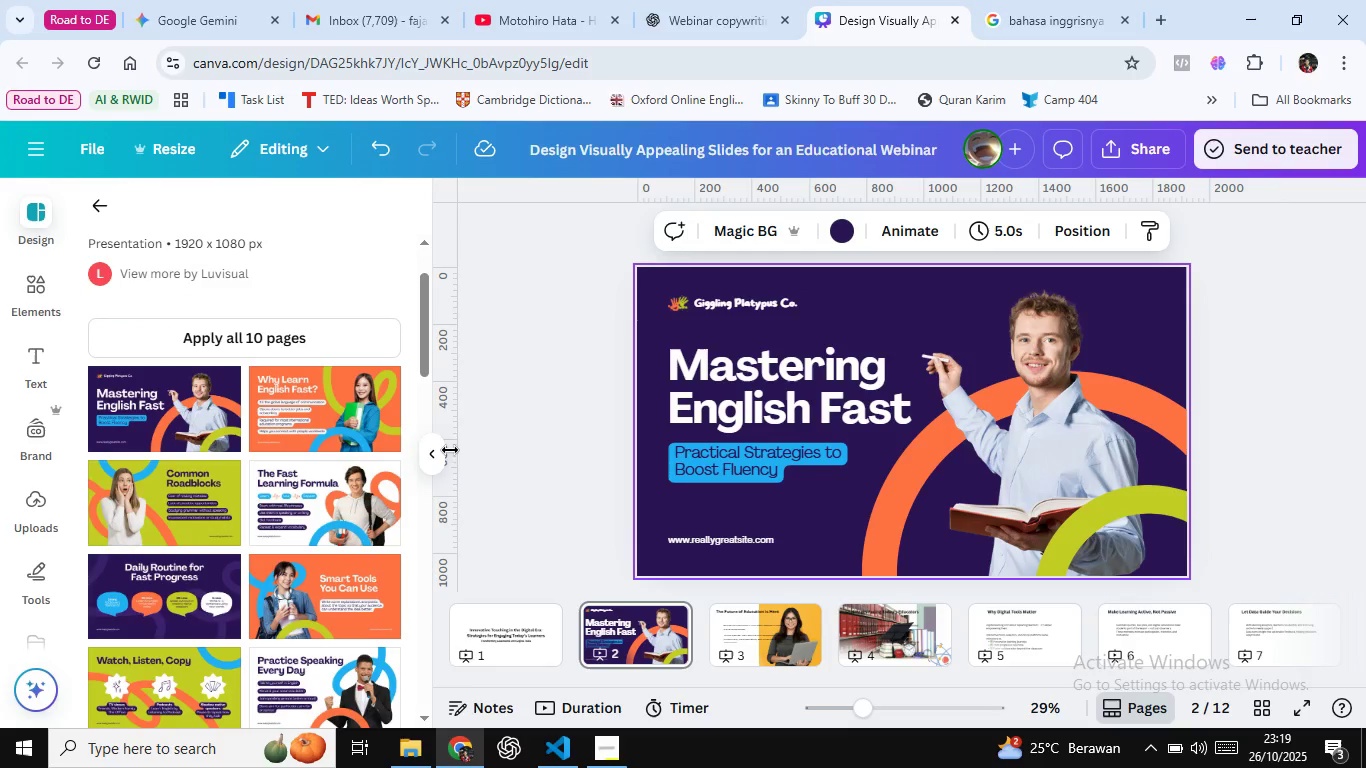 
scroll: coordinate [287, 436], scroll_direction: up, amount: 5.0
 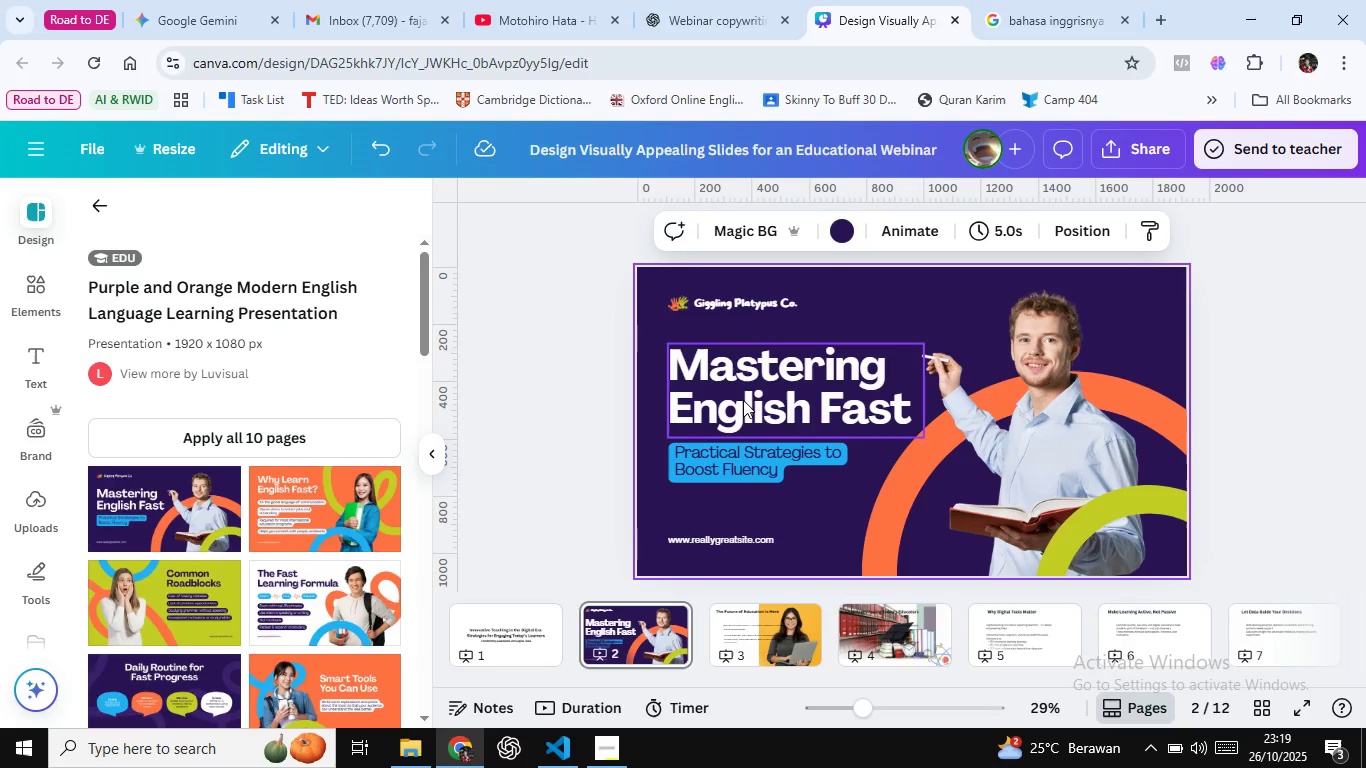 
wait(8.05)
 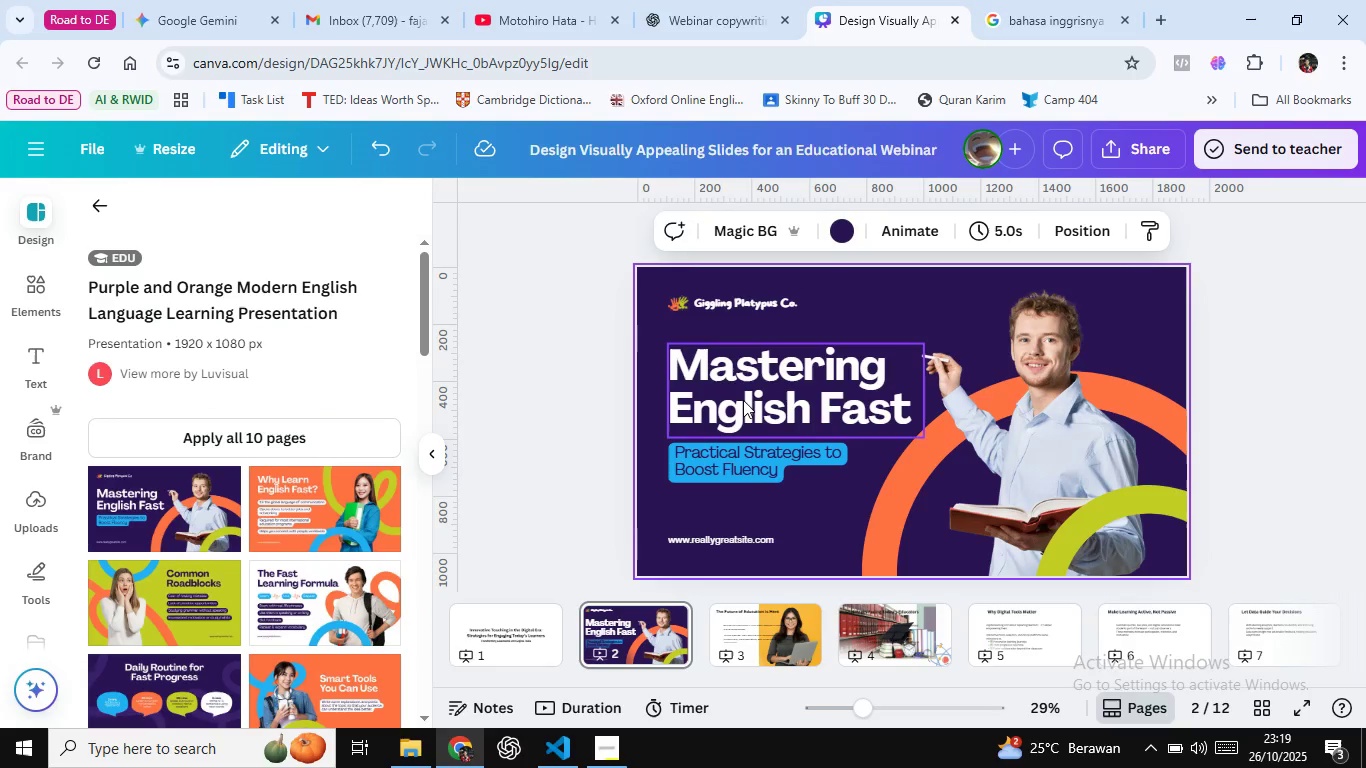 
scroll: coordinate [229, 572], scroll_direction: down, amount: 5.0
 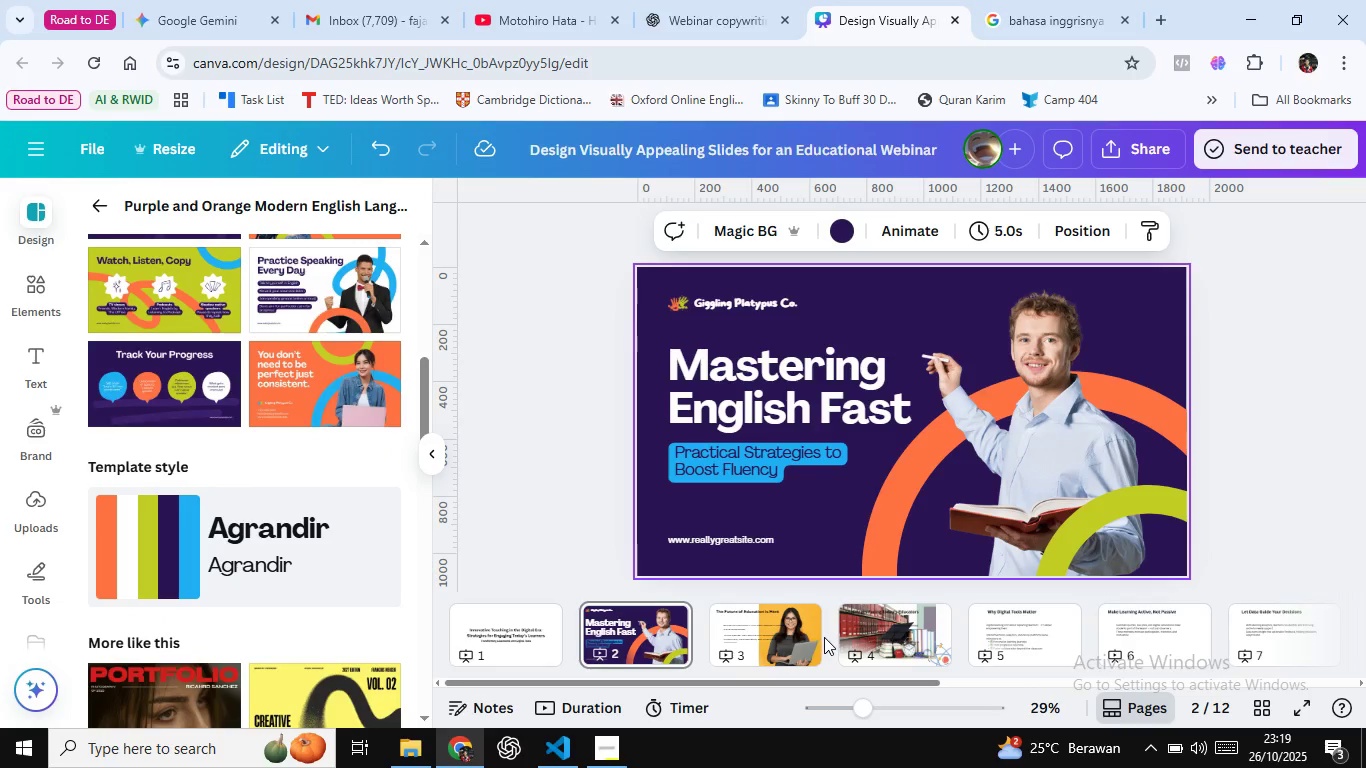 
wait(6.53)
 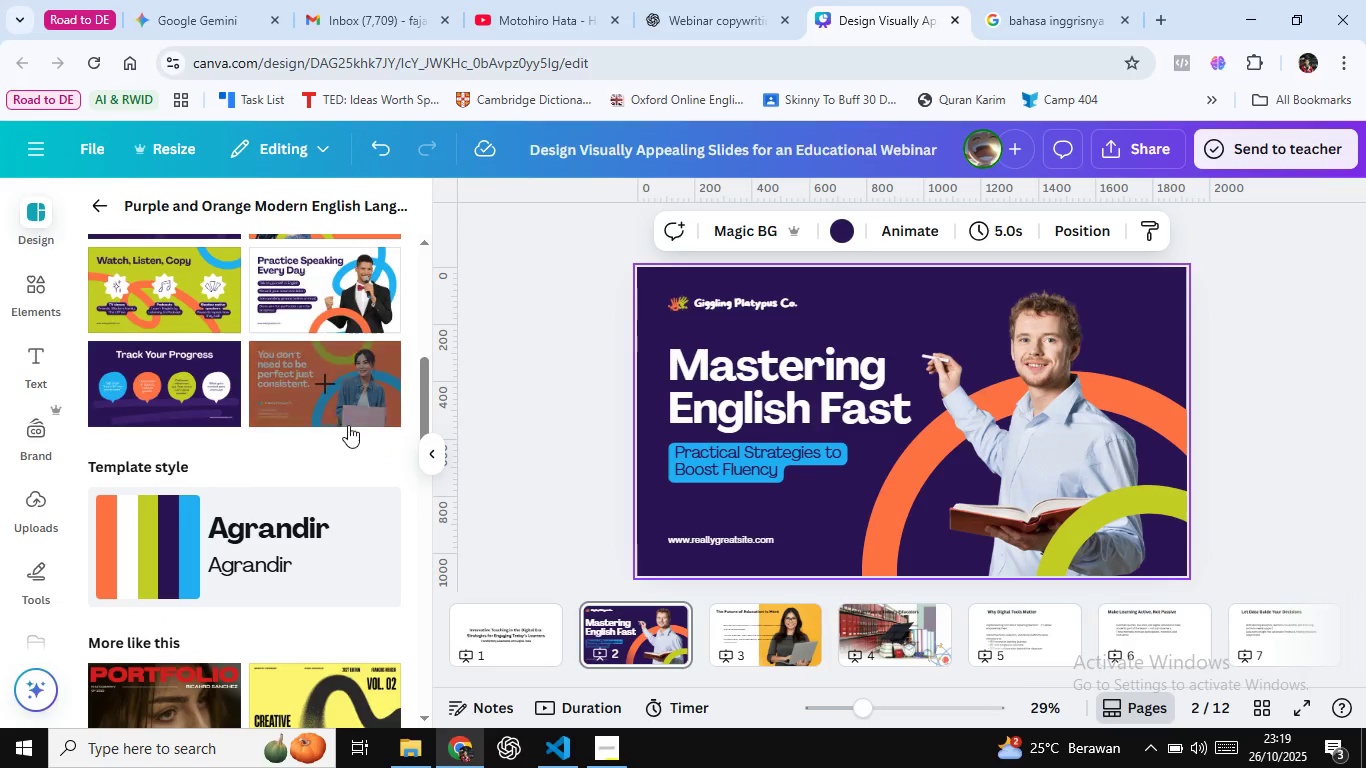 
left_click([842, 624])
 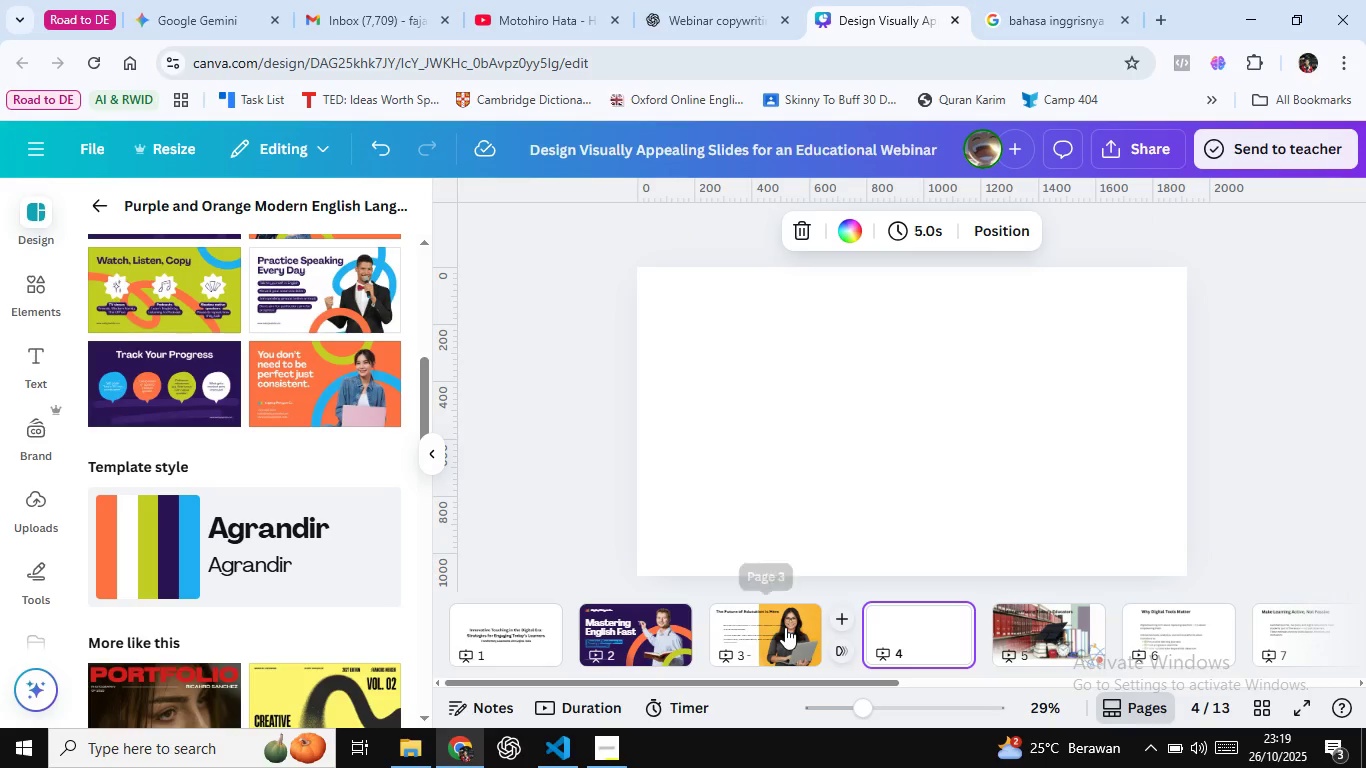 
left_click([785, 627])
 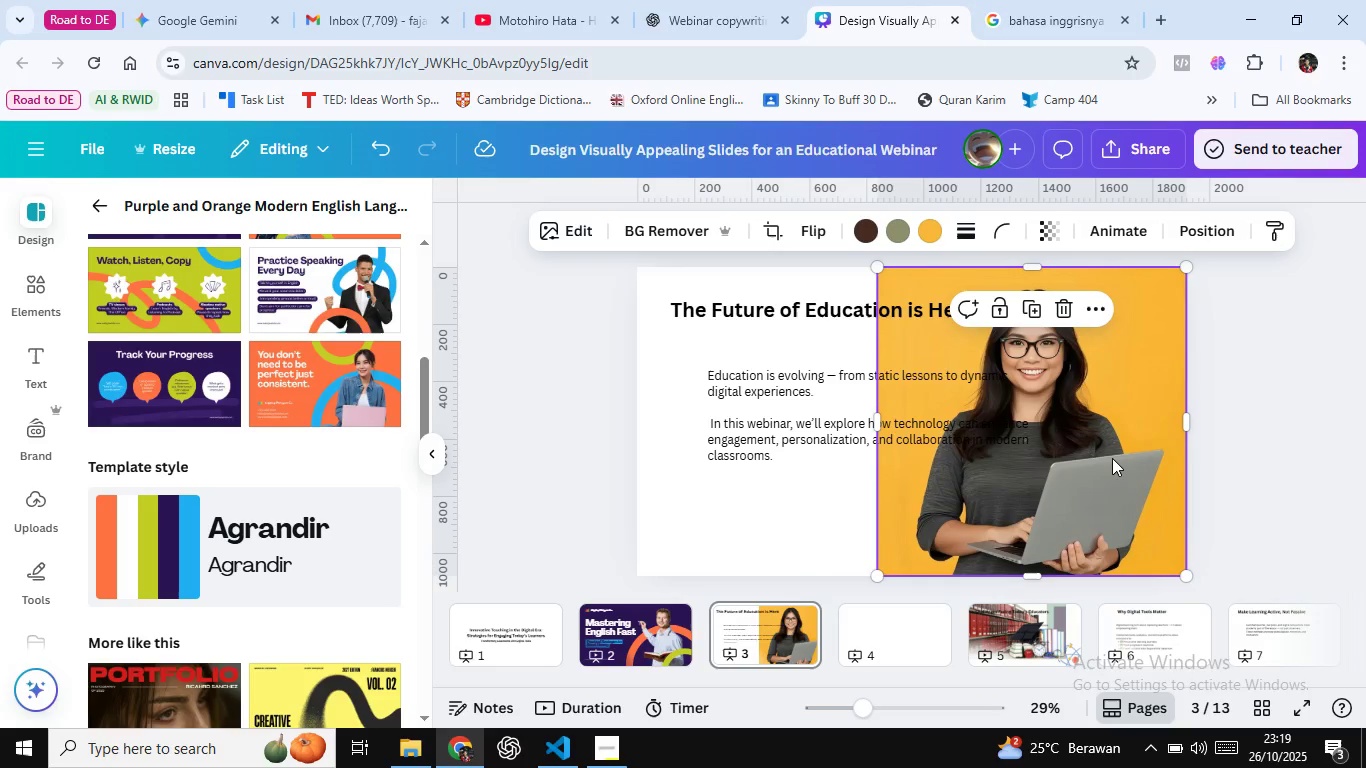 
key(Delete)
 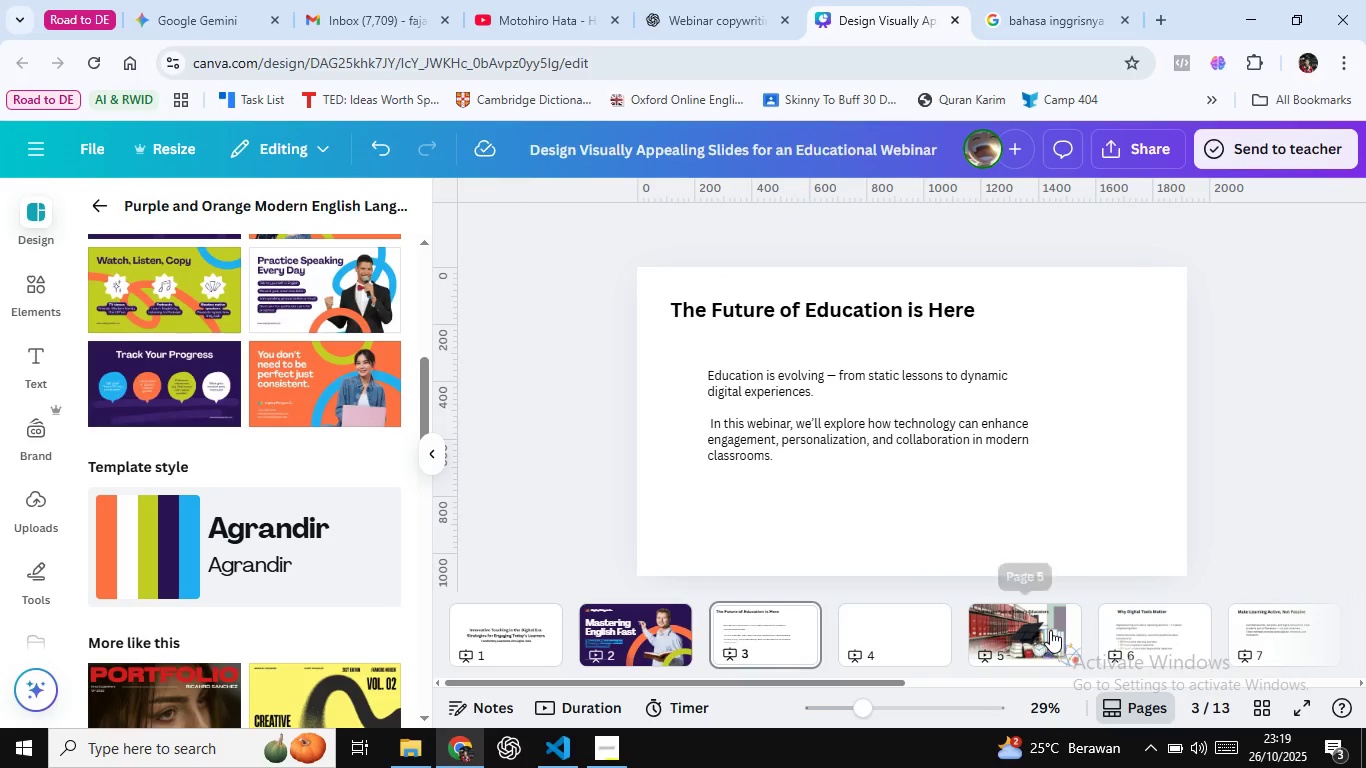 
left_click([1050, 630])
 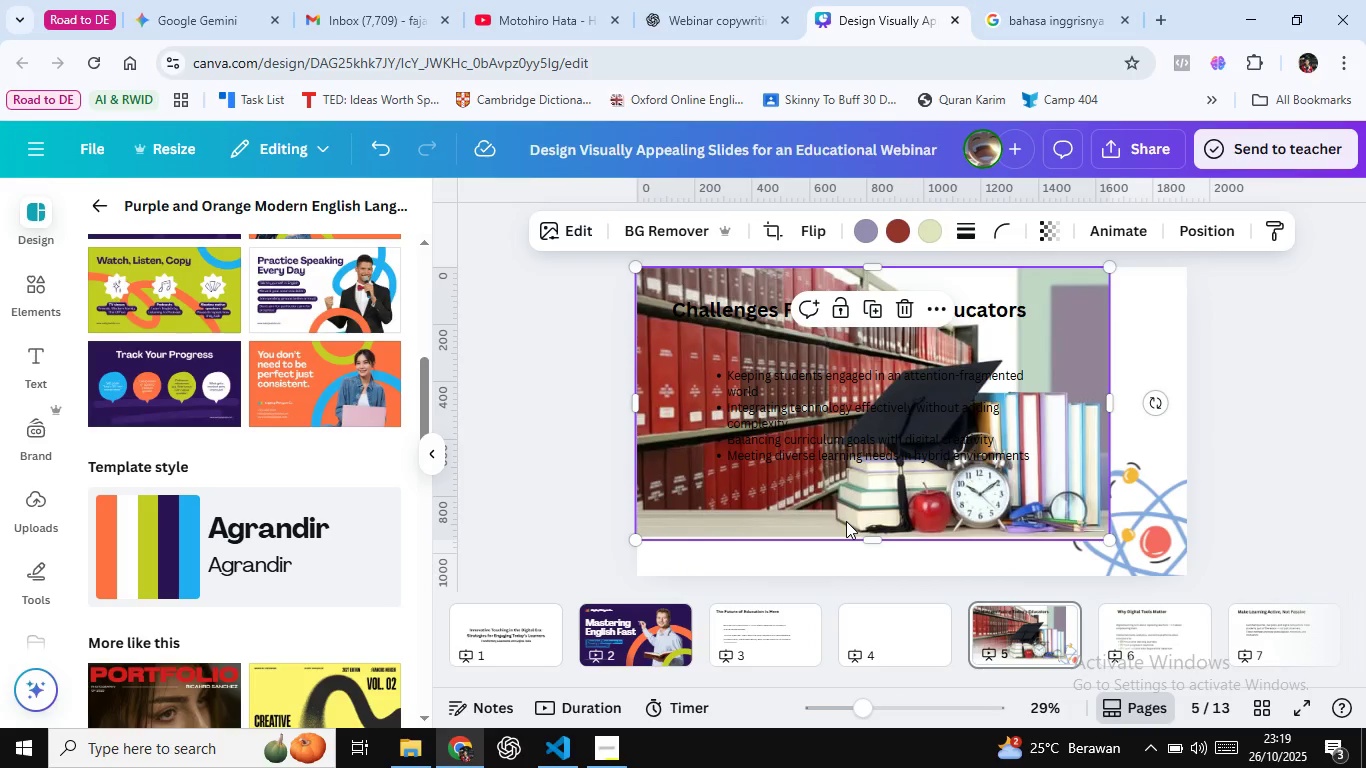 
key(Delete)
 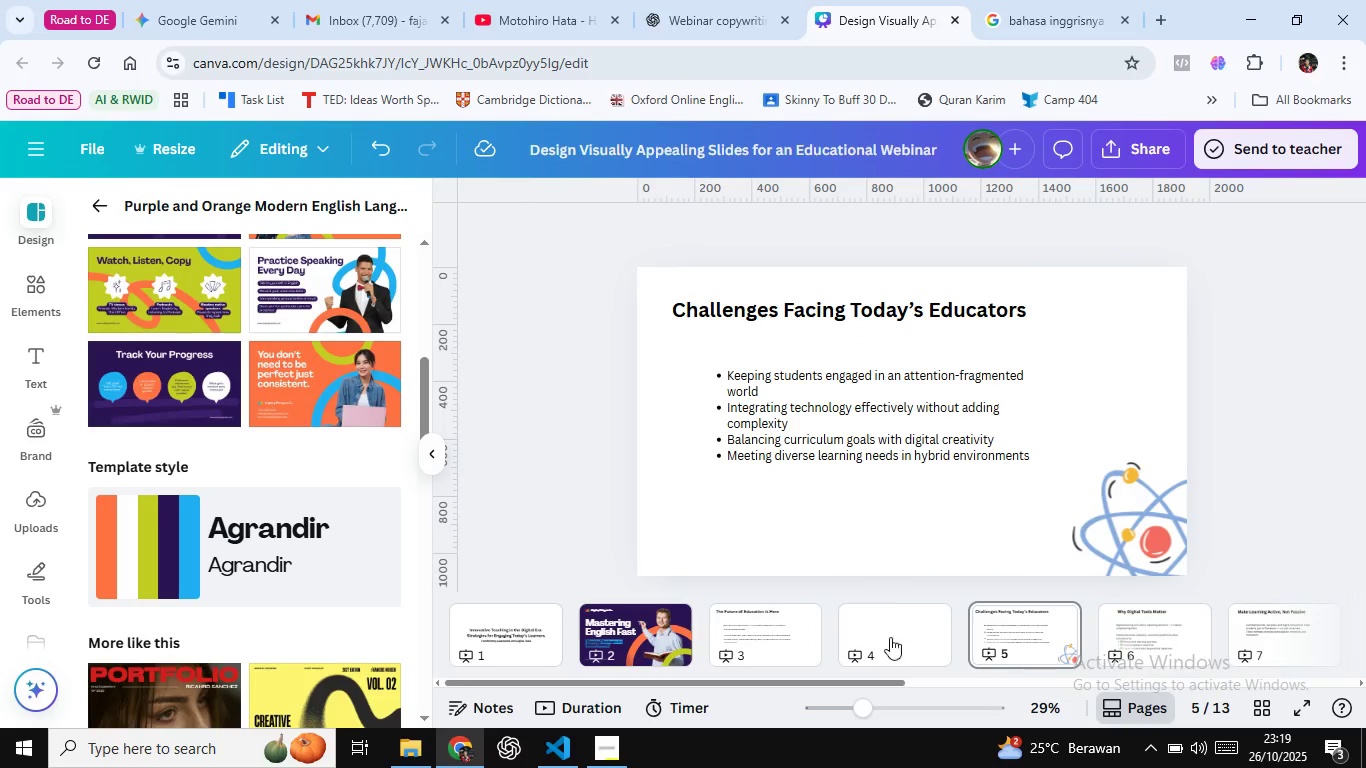 
left_click([899, 629])
 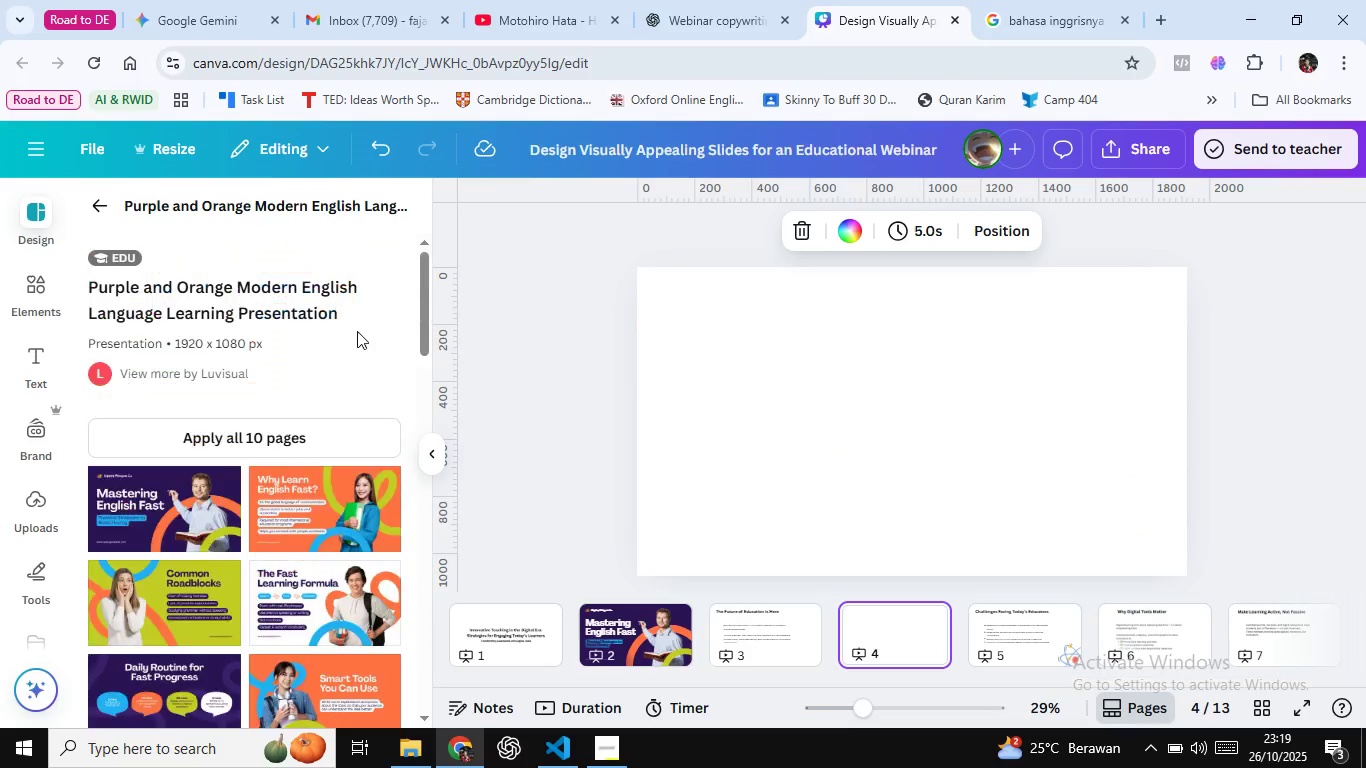 
scroll: coordinate [351, 342], scroll_direction: up, amount: 6.0
 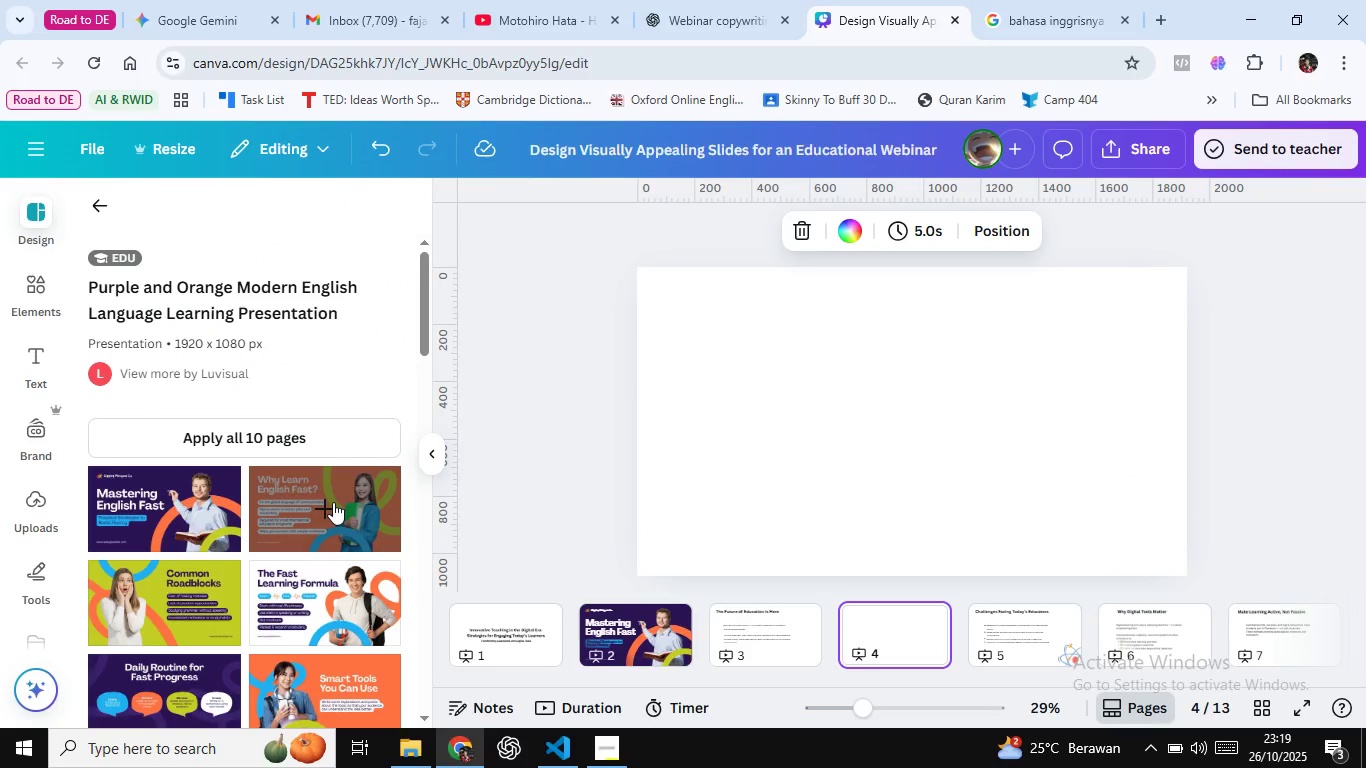 
left_click([333, 502])
 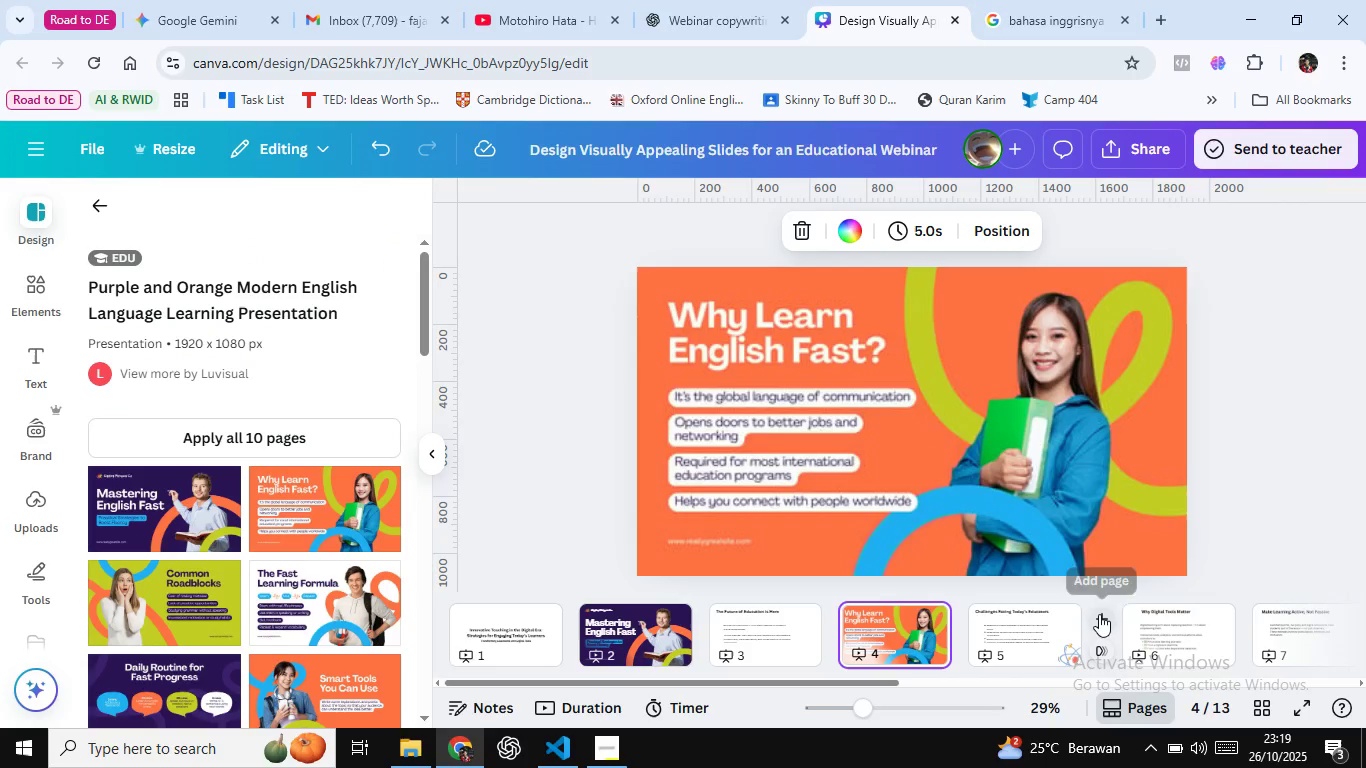 
left_click([1099, 614])
 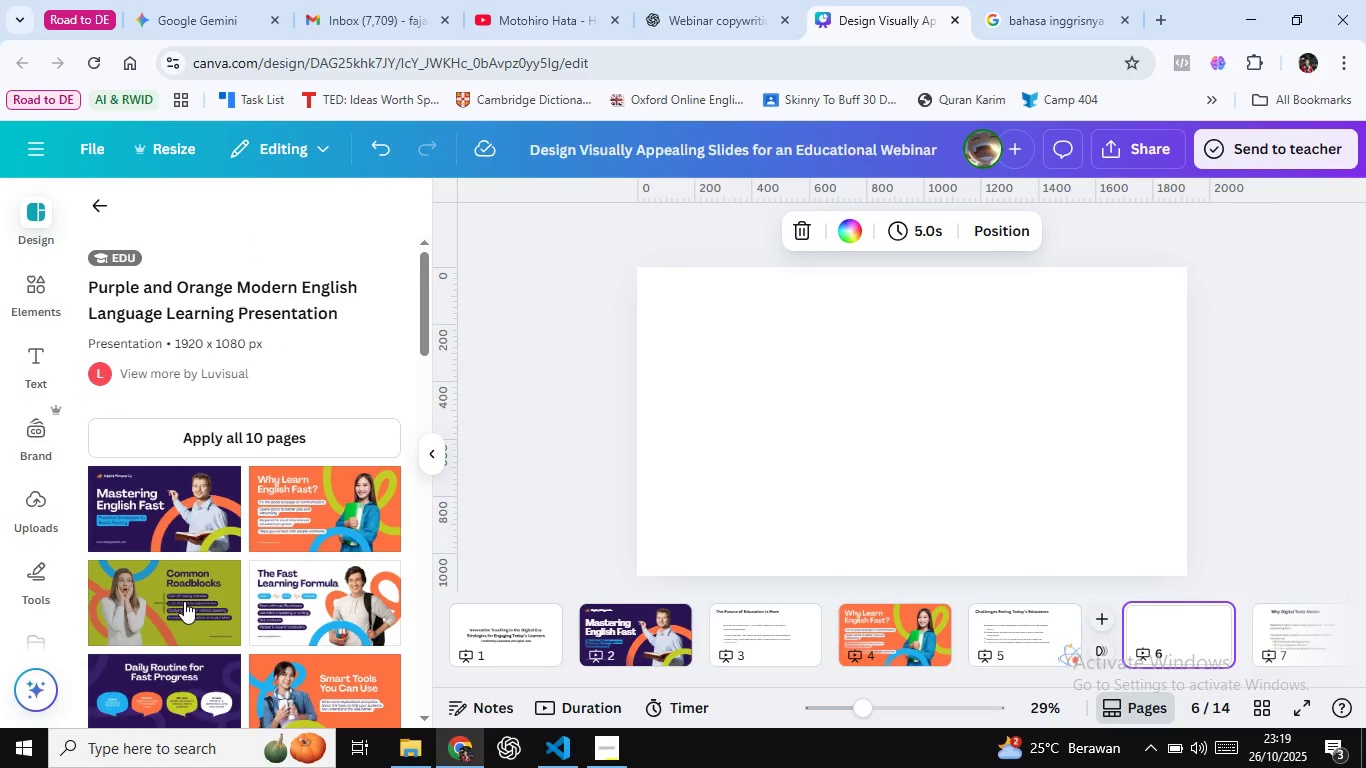 
left_click([184, 601])
 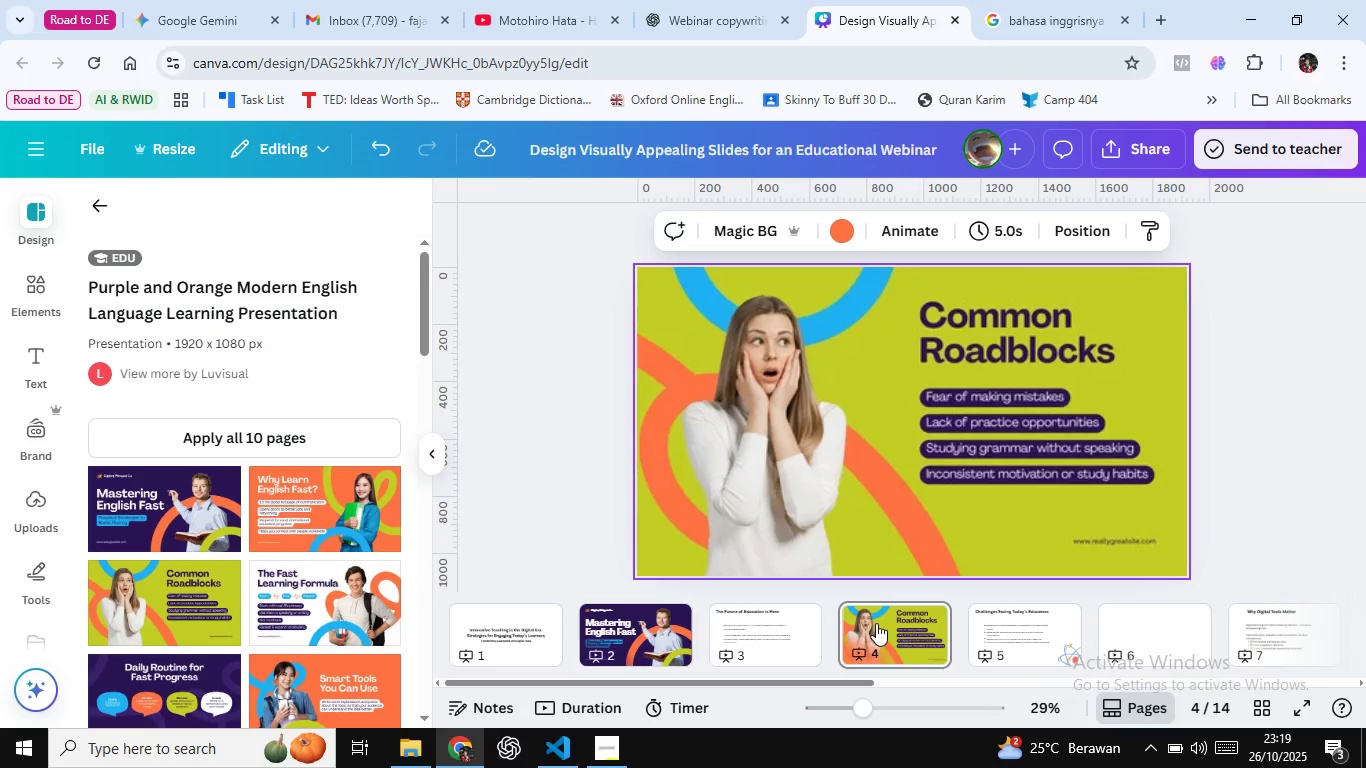 
mouse_move([856, 621])
 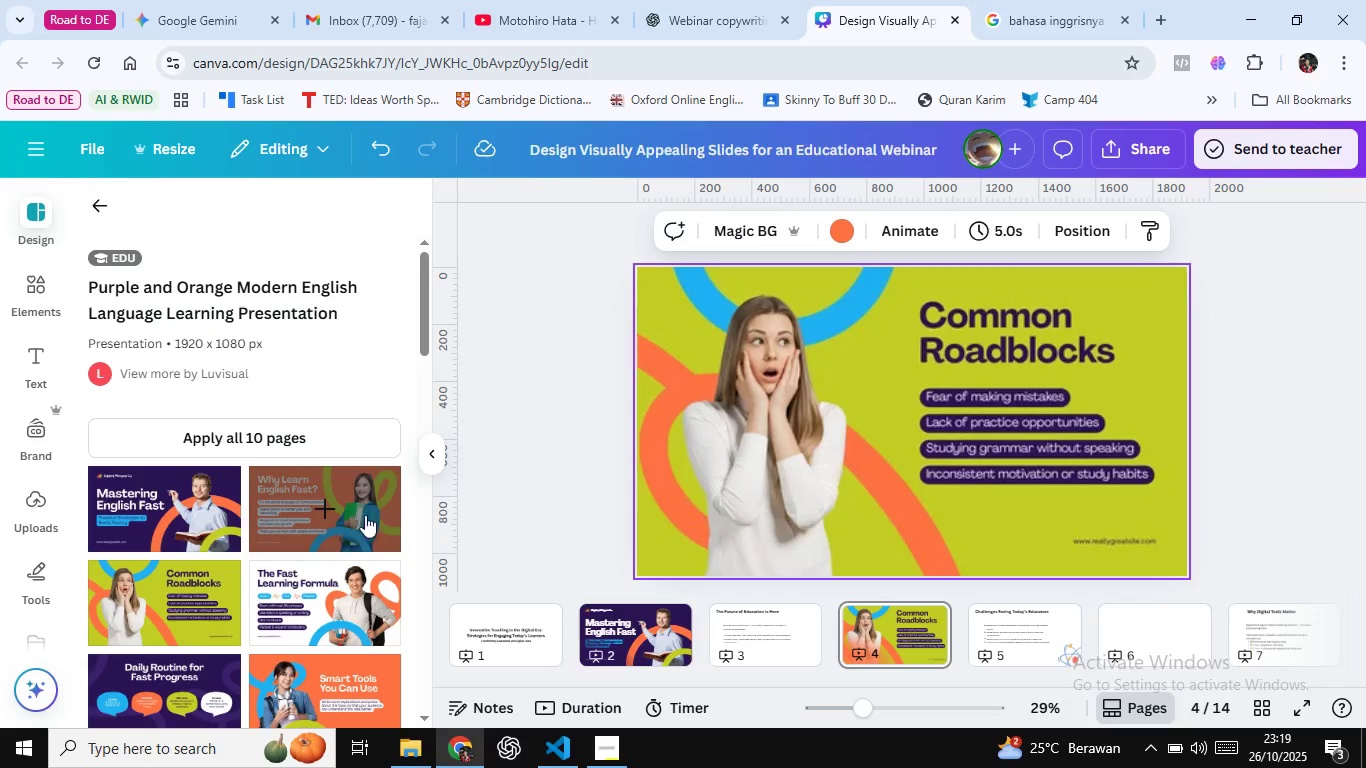 
left_click([344, 511])
 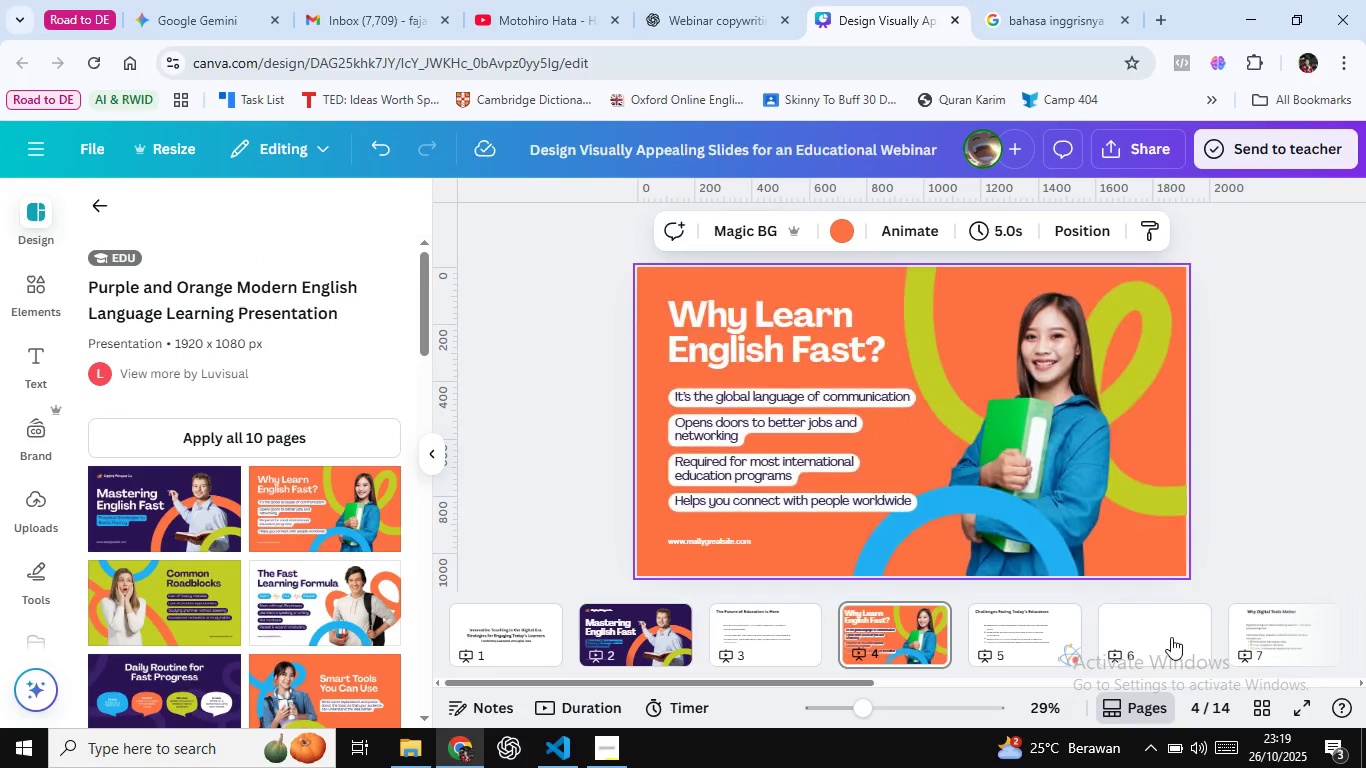 
left_click([1170, 637])
 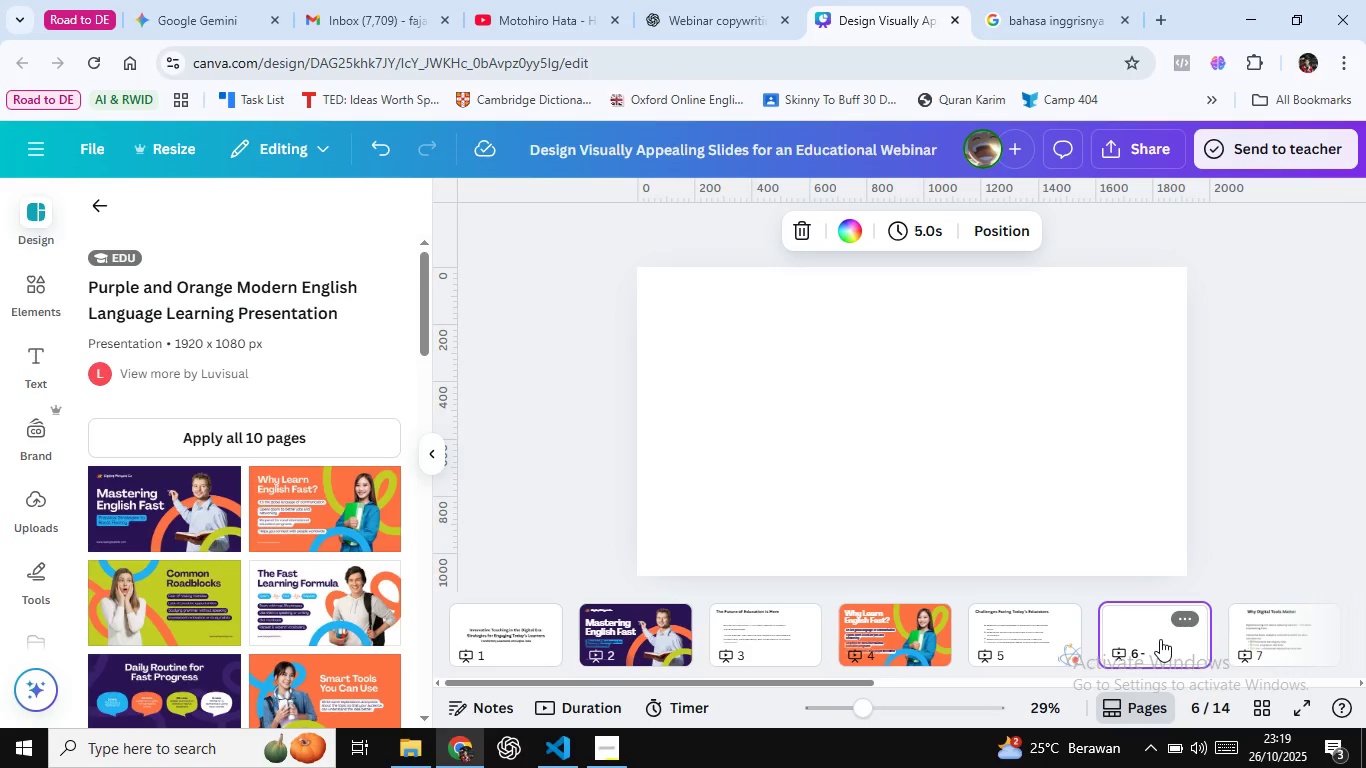 
wait(6.02)
 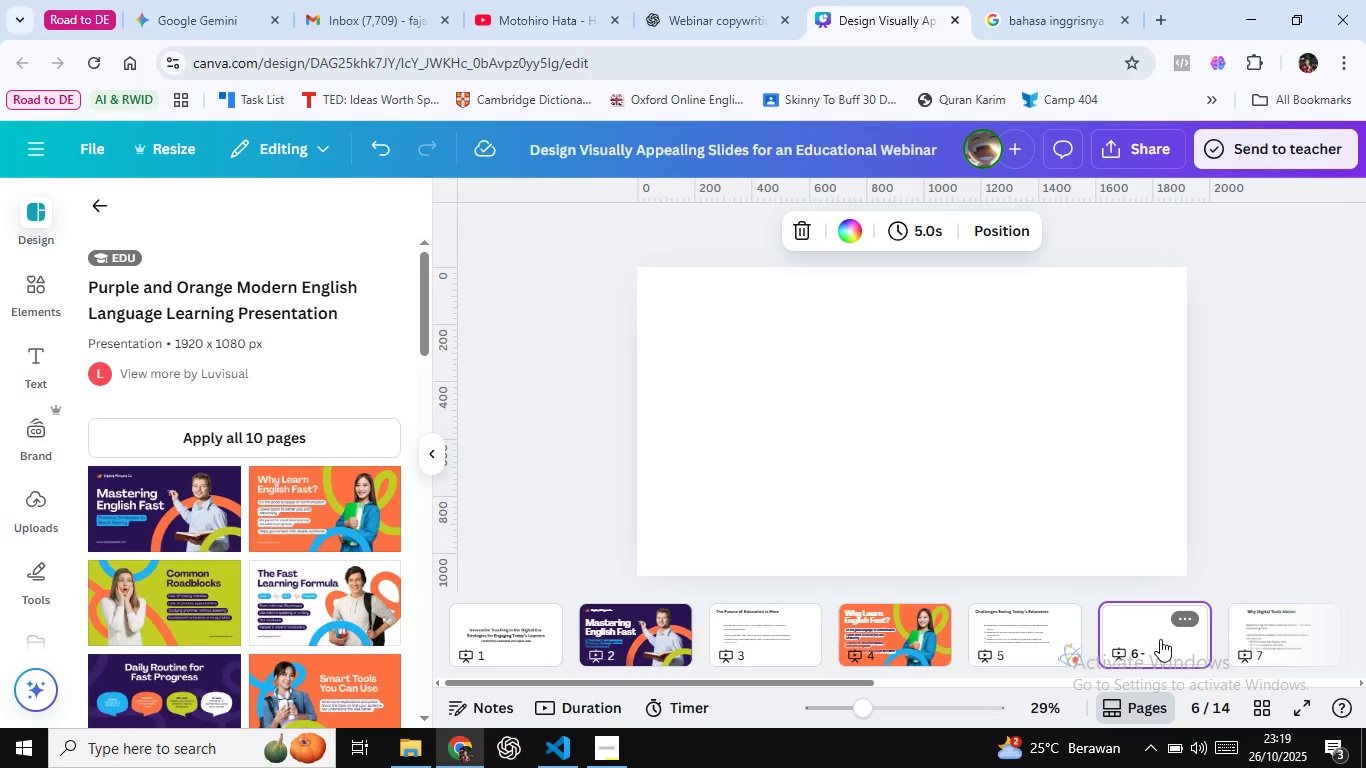 
mouse_move([1175, 604])
 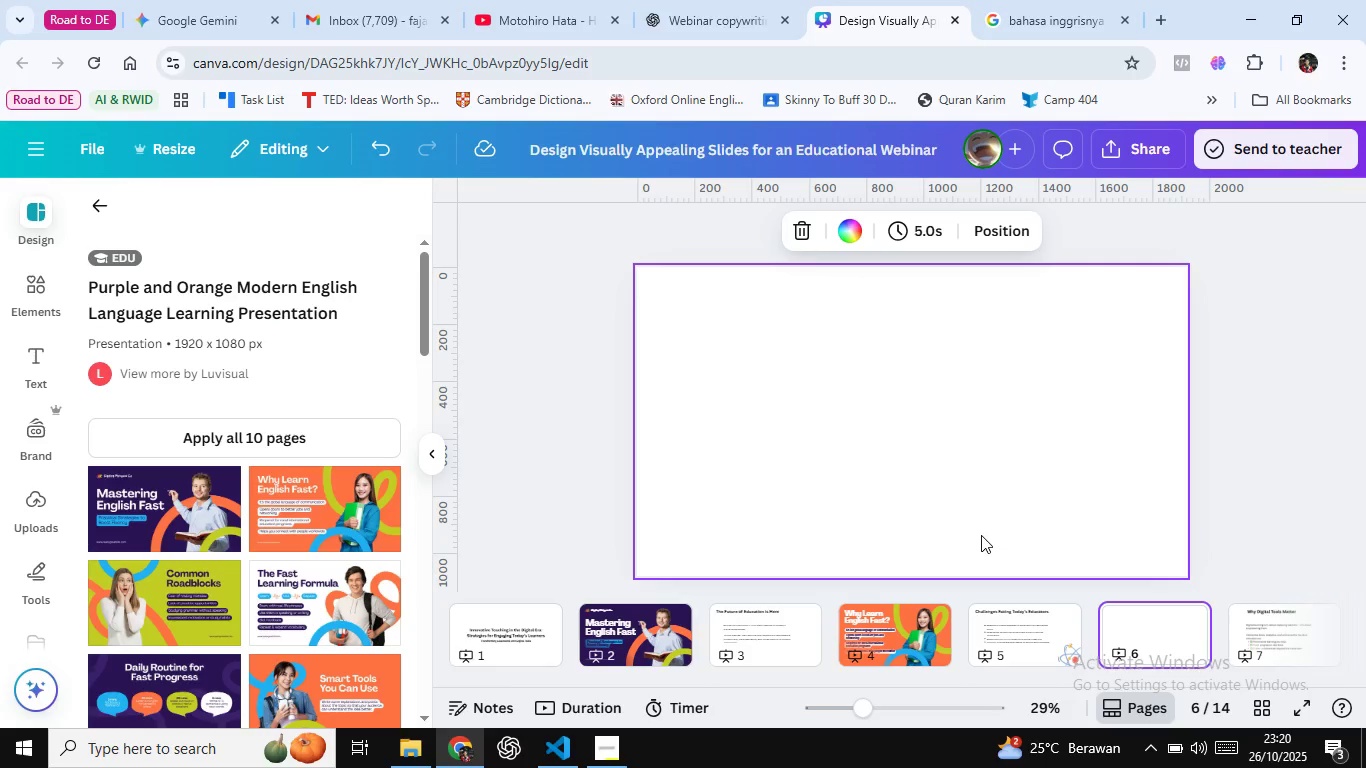 
wait(58.16)
 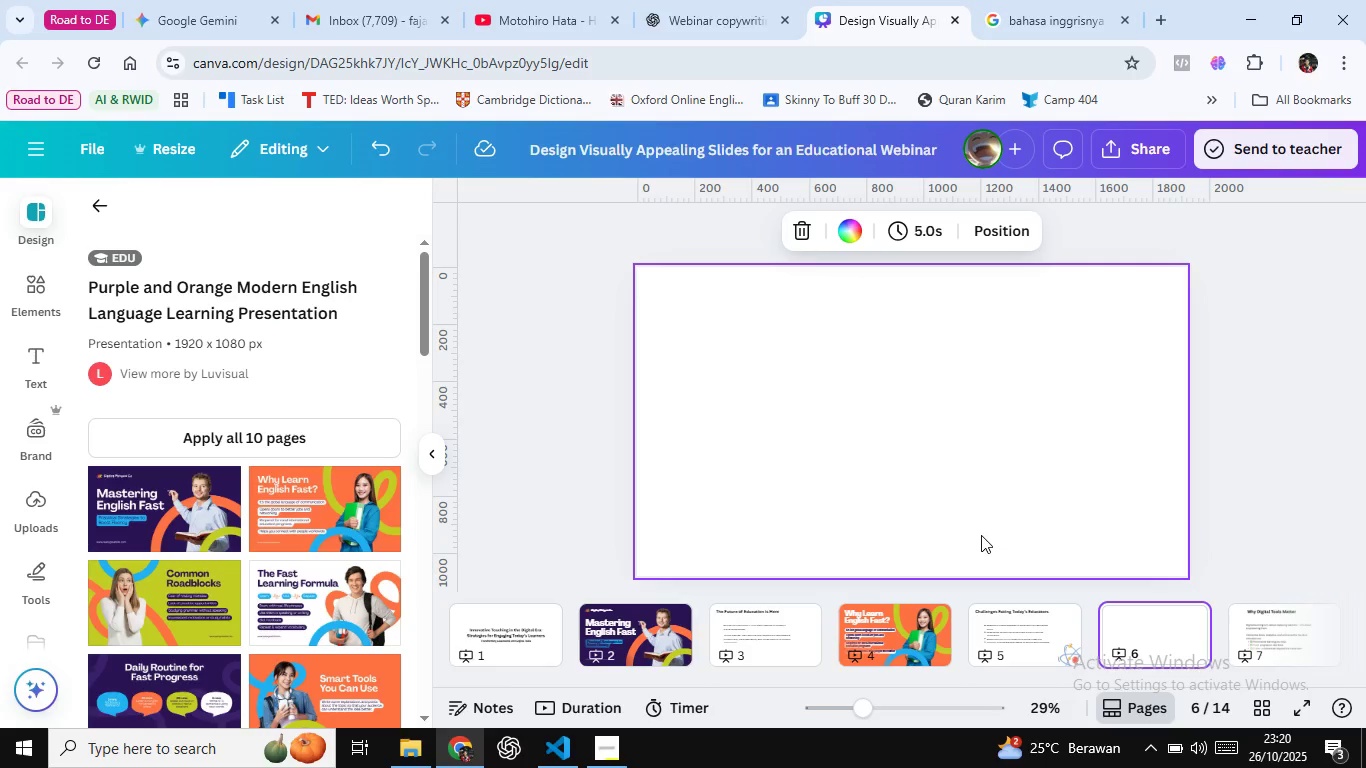 
left_click([147, 601])
 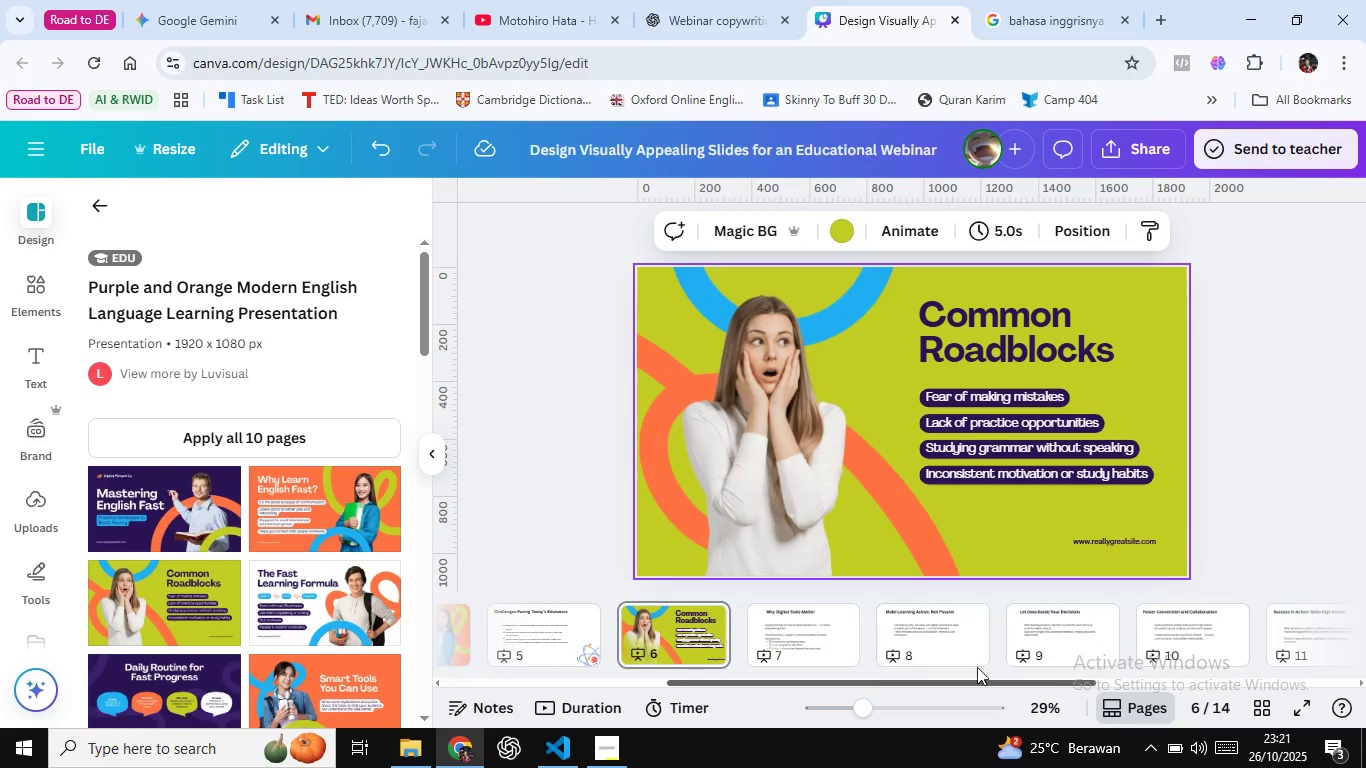 
left_click([805, 641])
 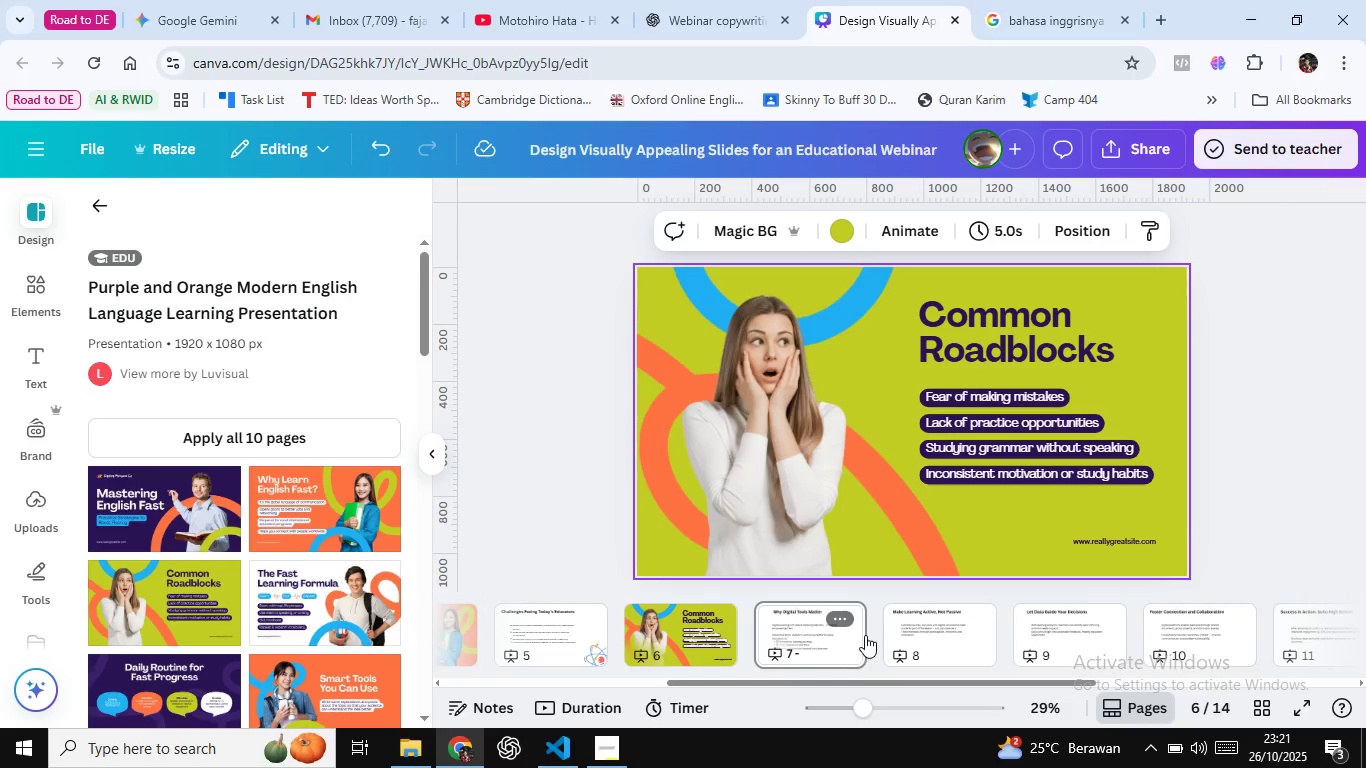 
mouse_move([879, 620])
 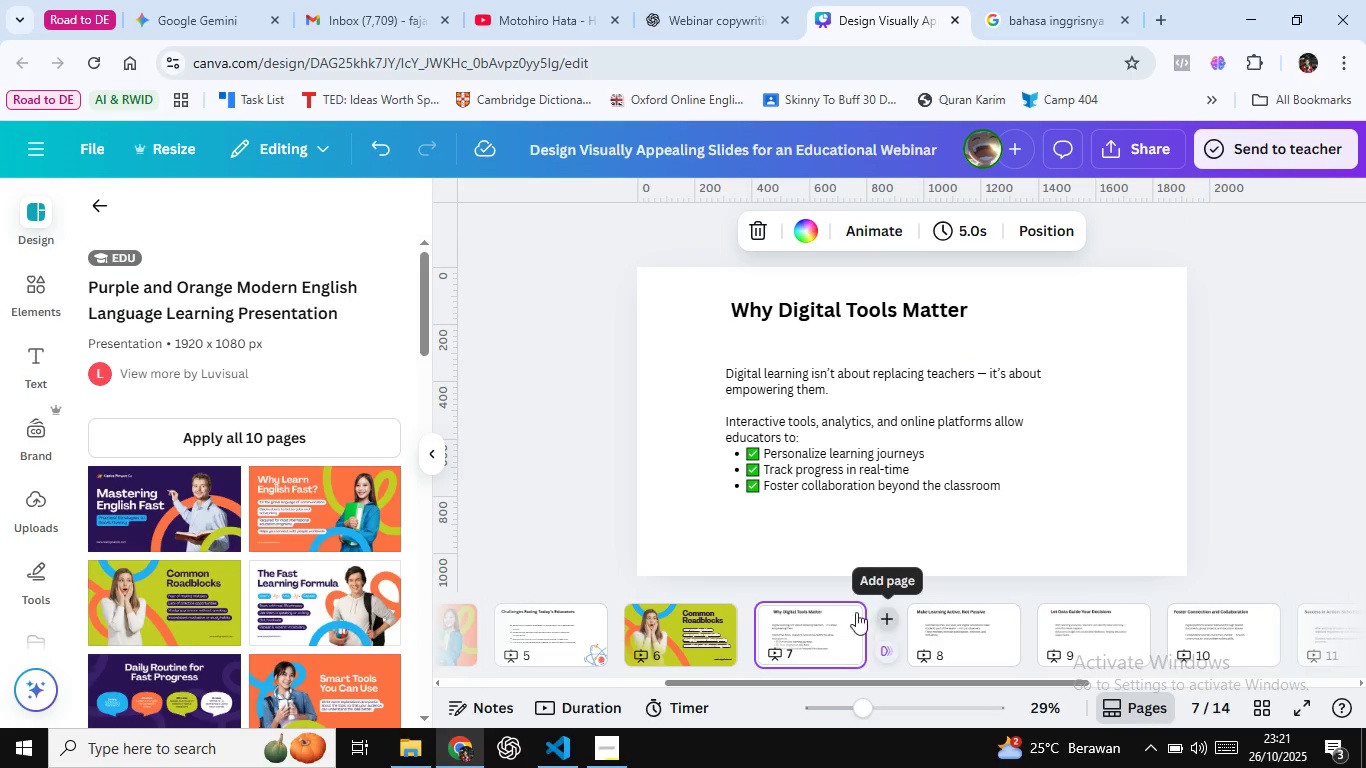 
left_click([890, 619])
 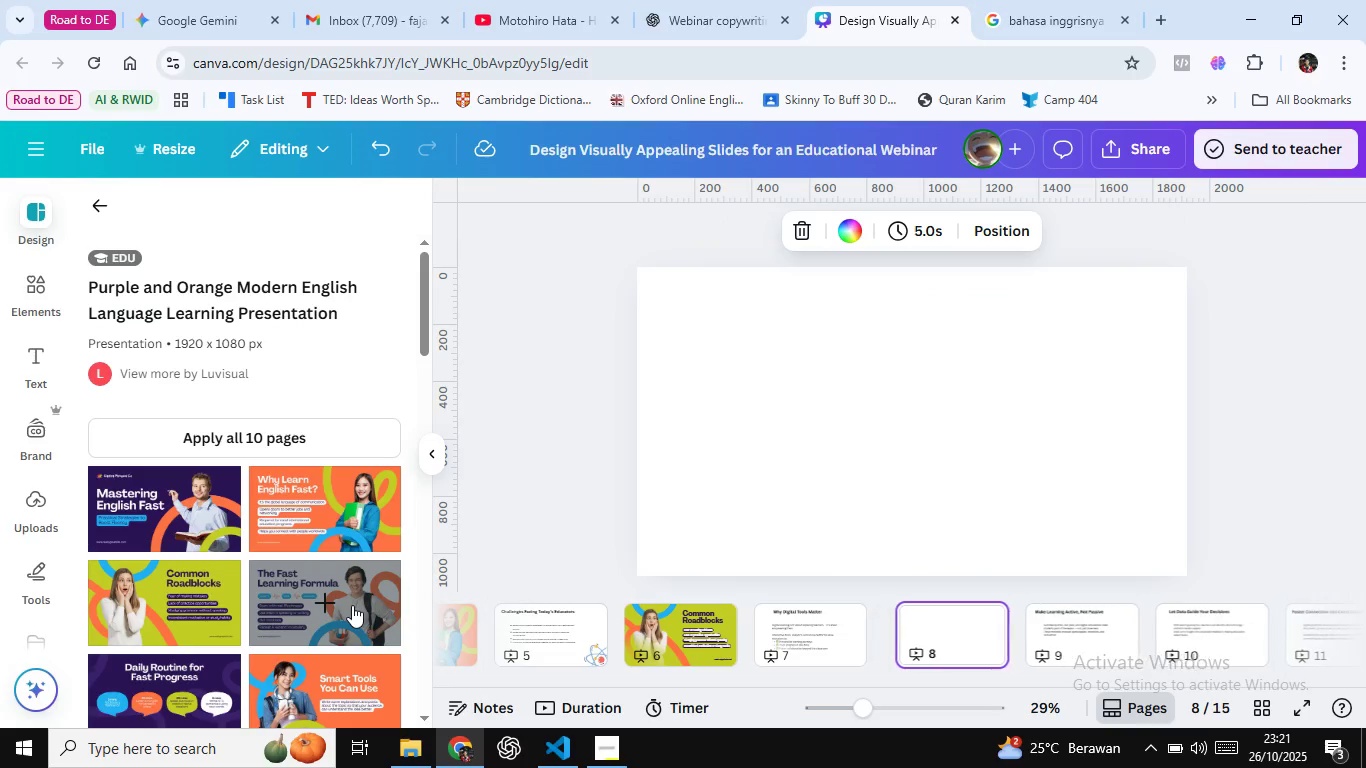 
left_click([352, 605])
 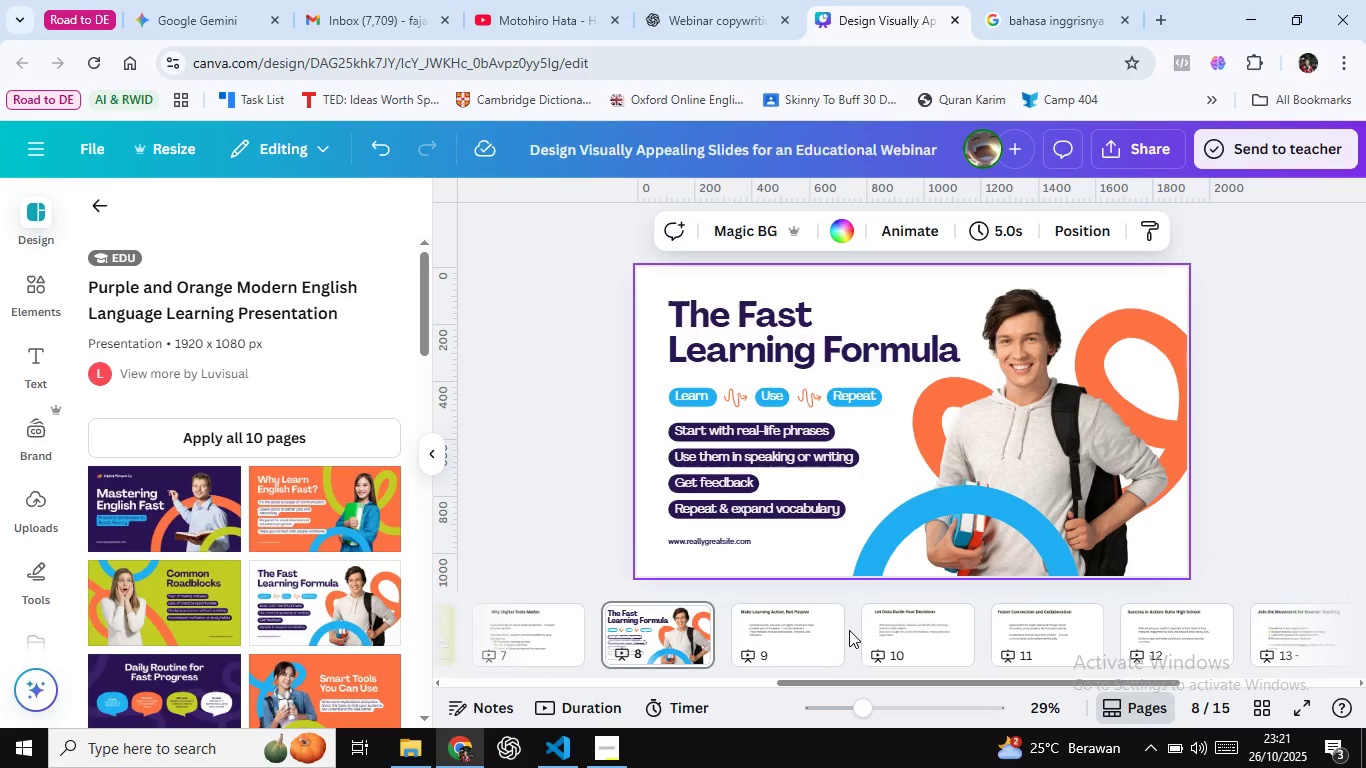 
wait(5.13)
 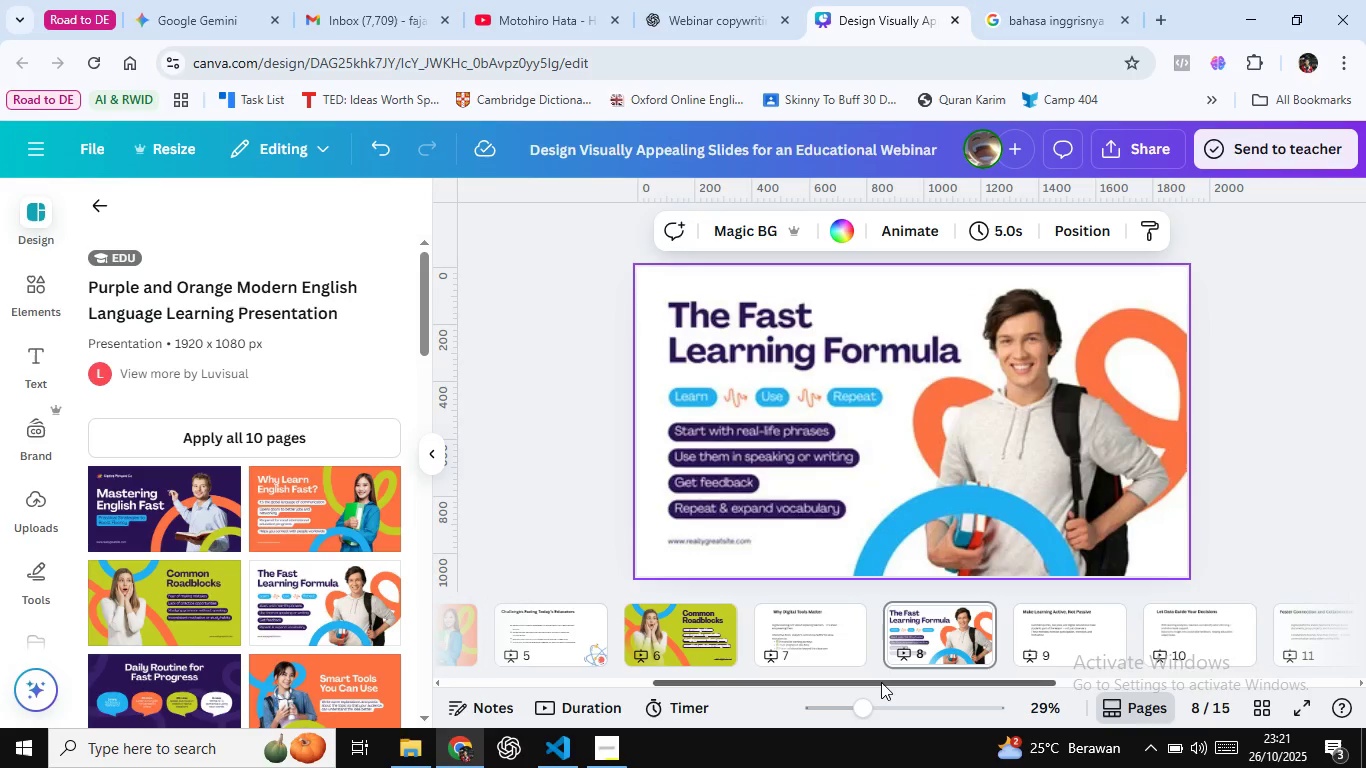 
left_click([863, 624])
 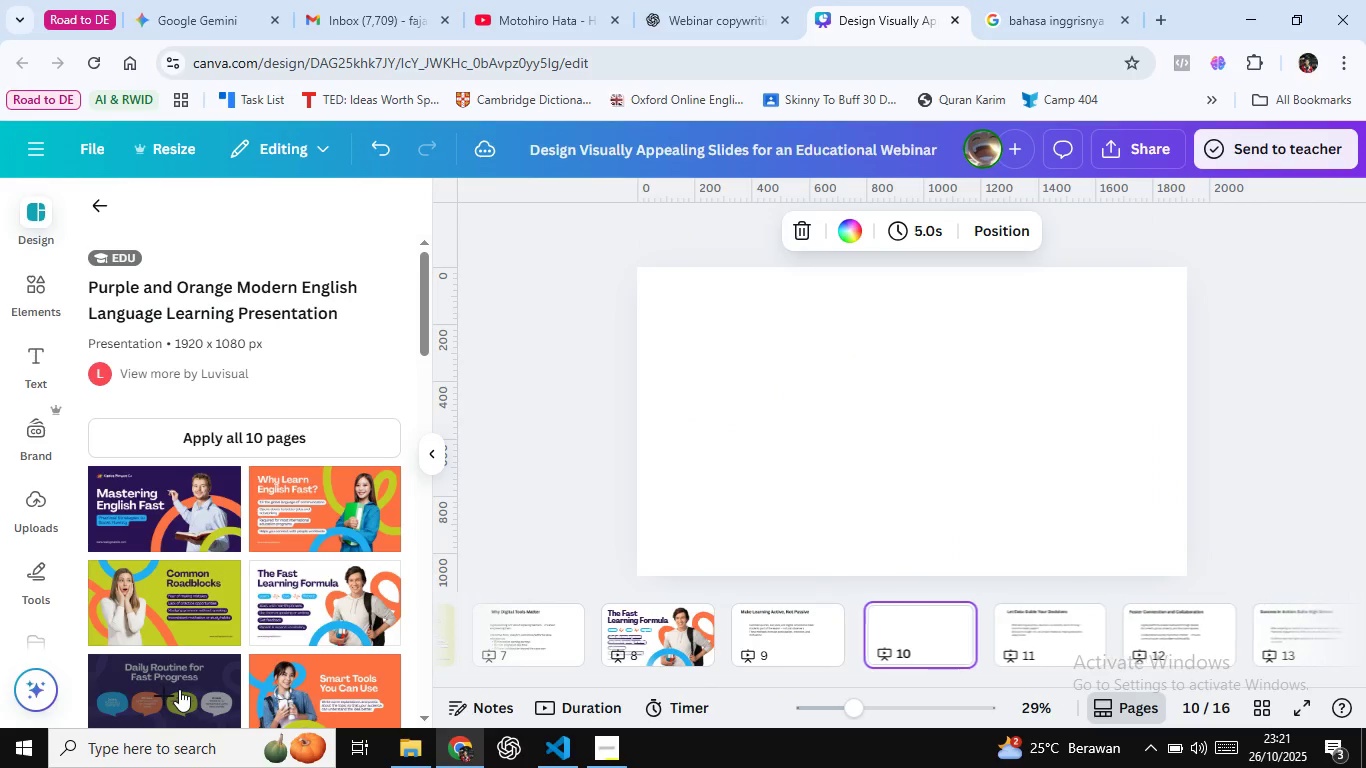 
left_click([179, 689])
 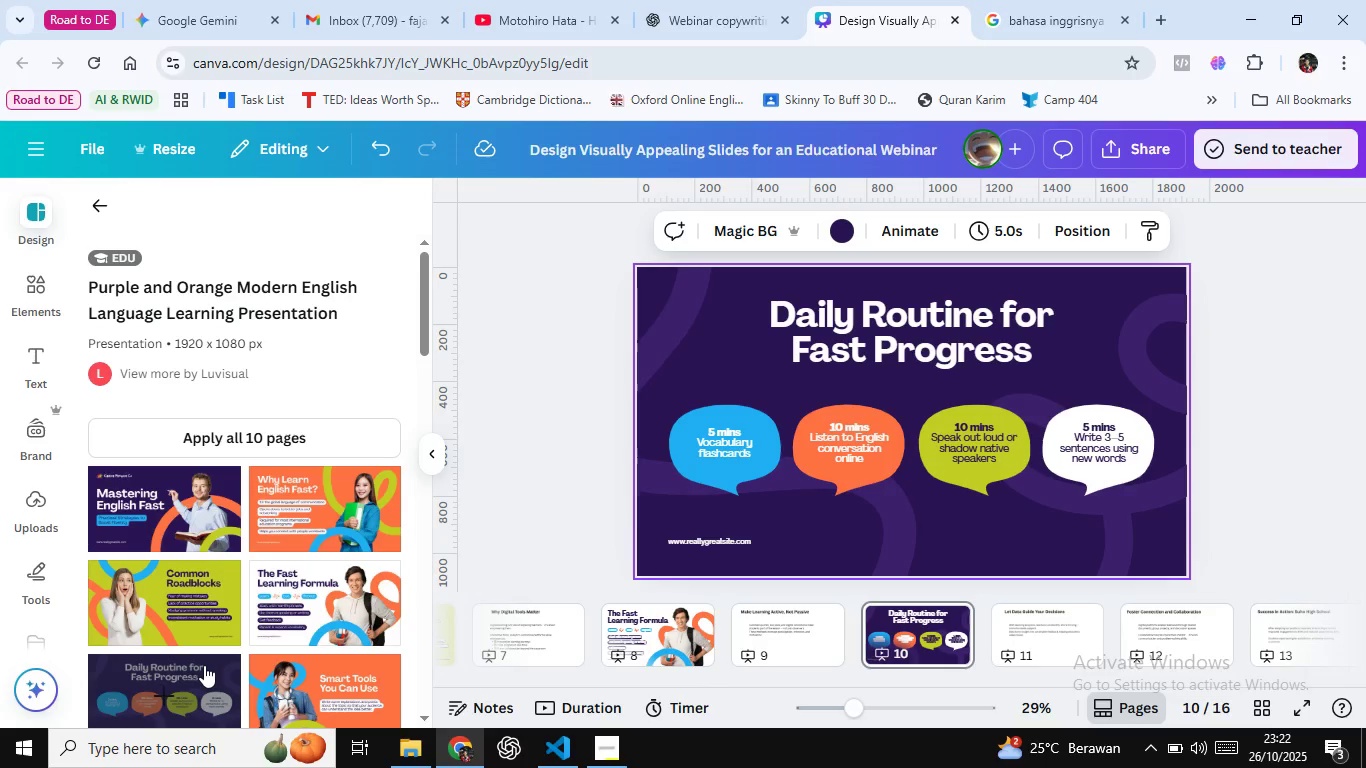 
wait(104.1)
 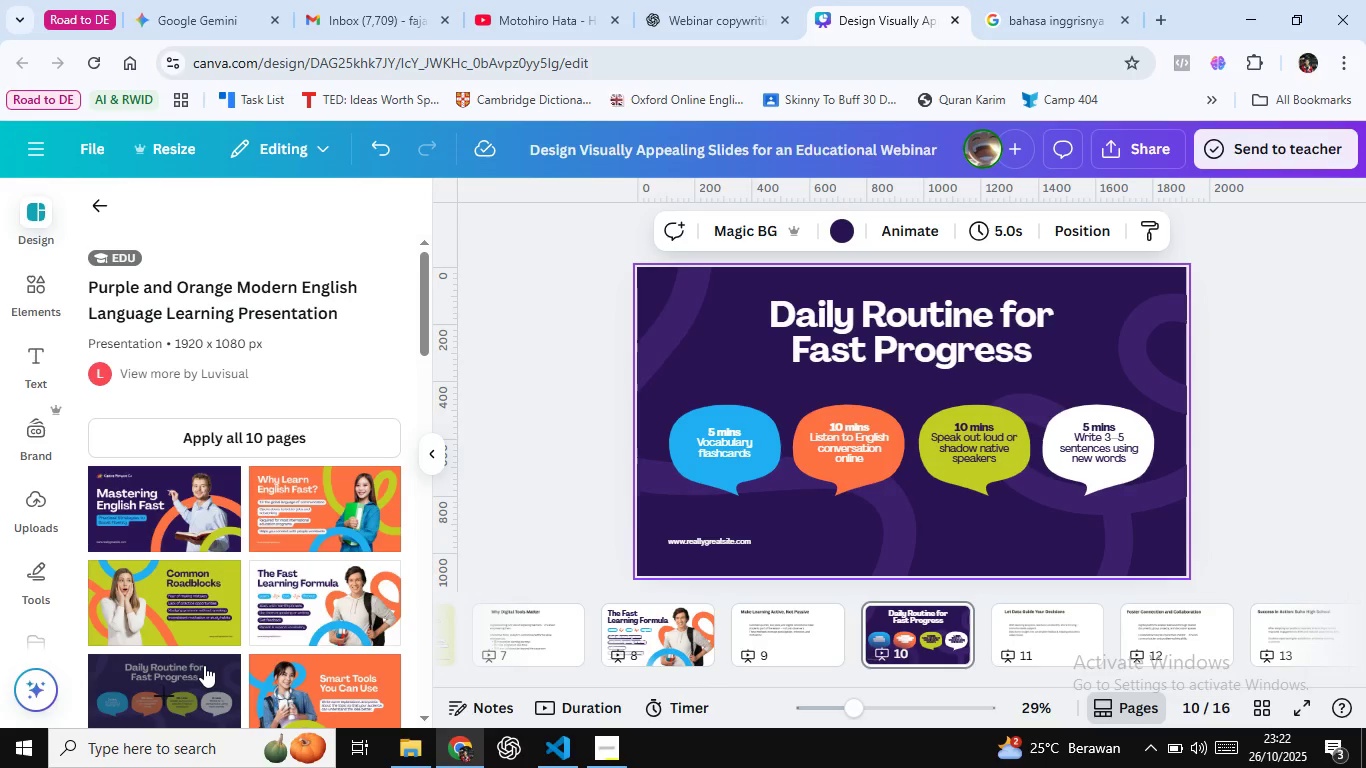 
mouse_move([1041, 613])
 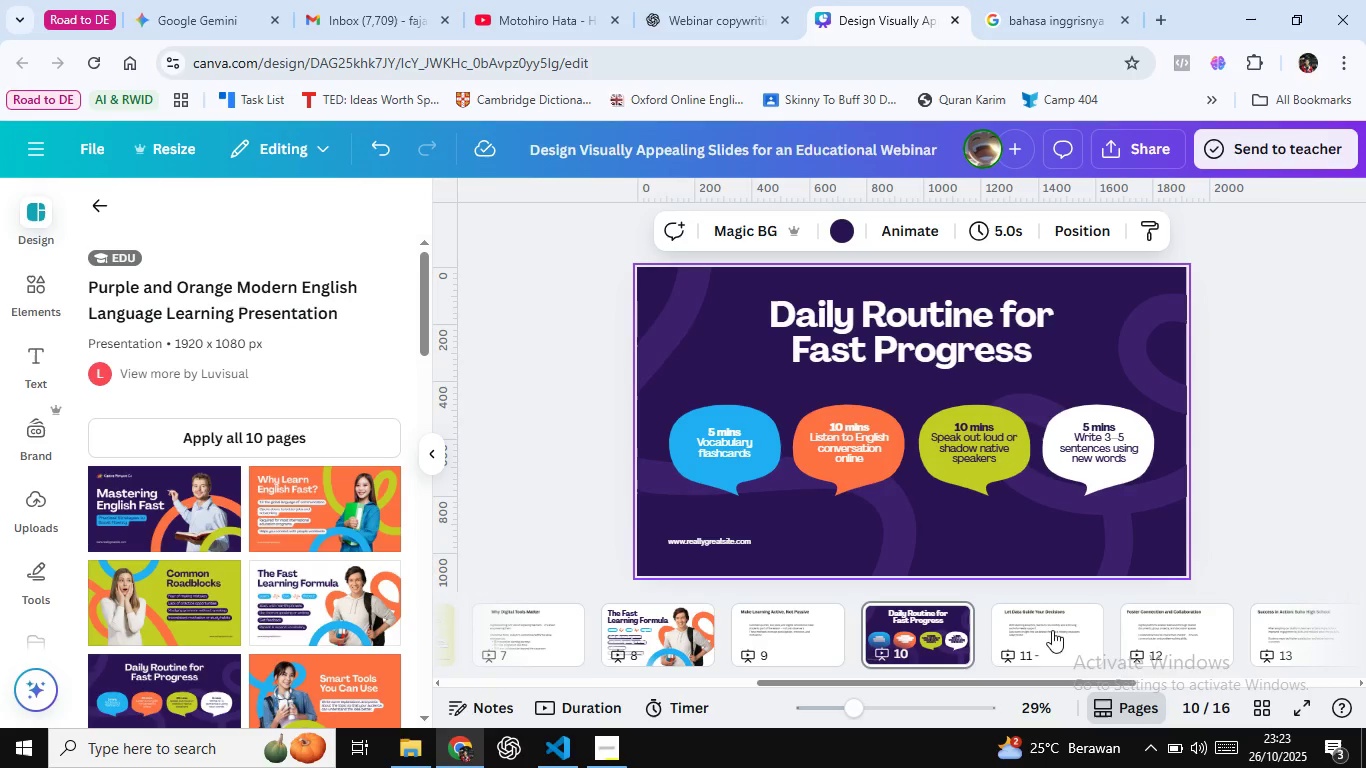 
wait(5.44)
 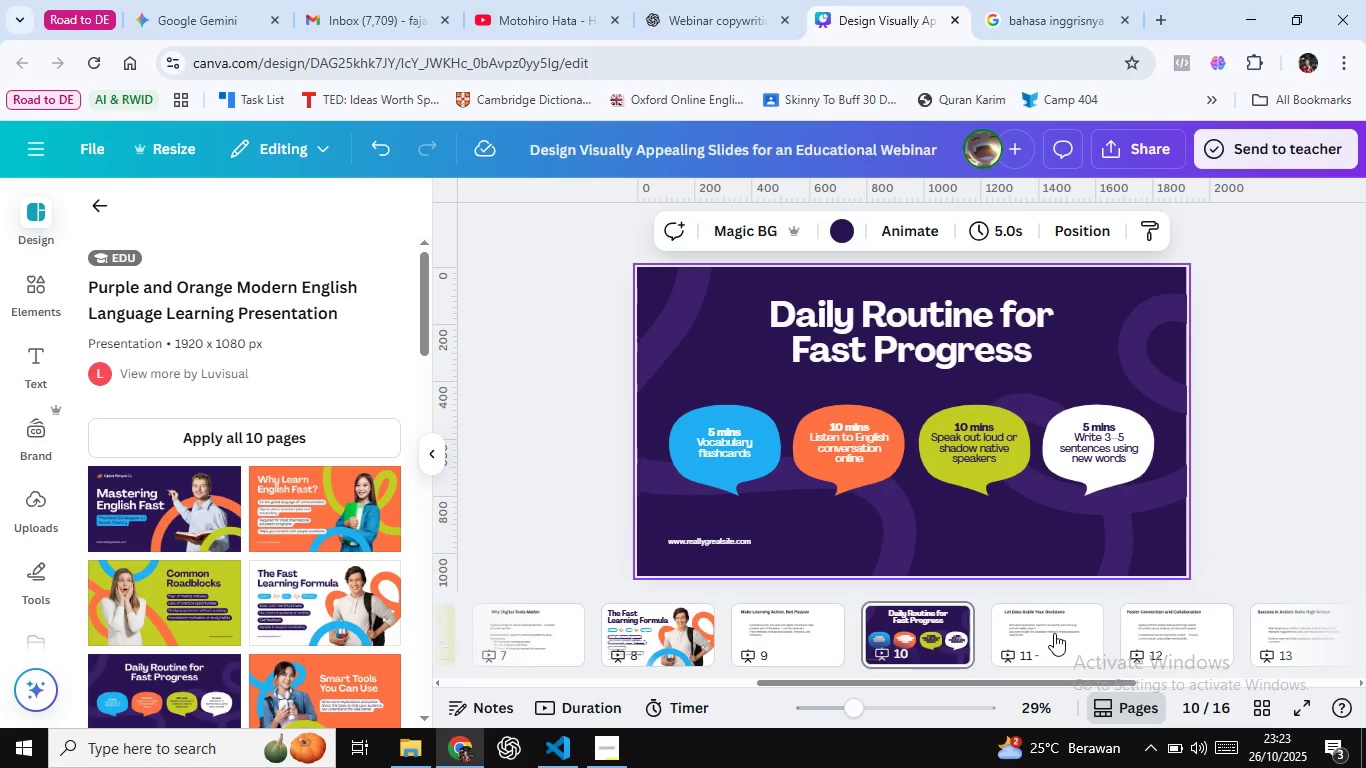 
left_click([1085, 637])
 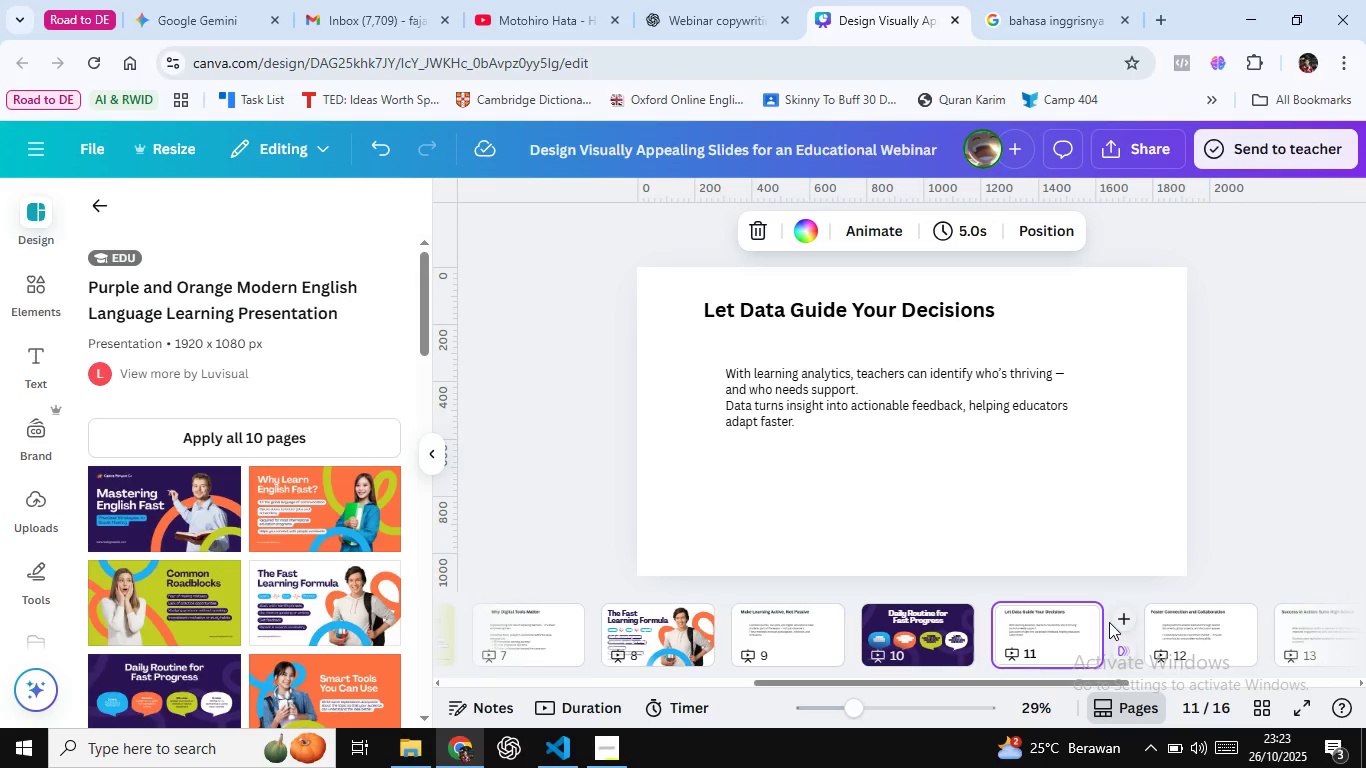 
left_click([1121, 620])
 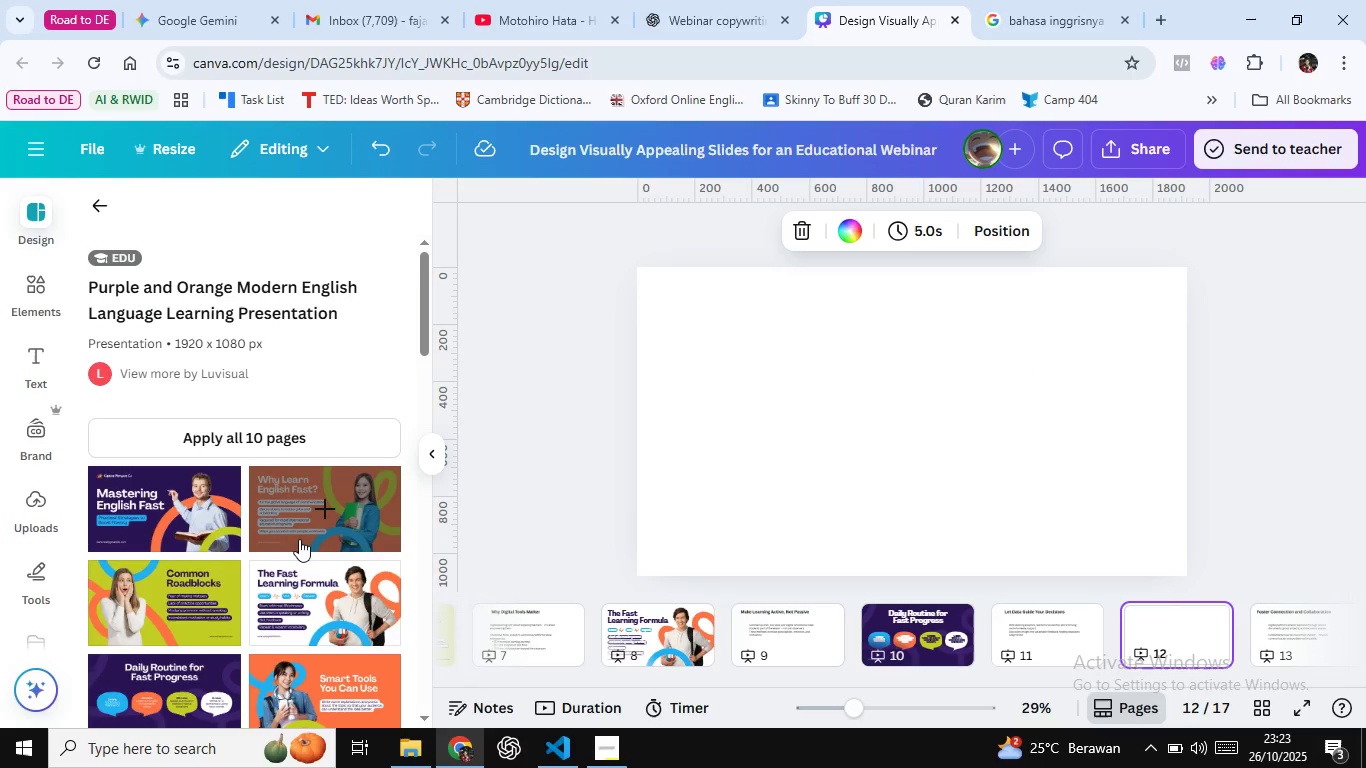 
wait(8.75)
 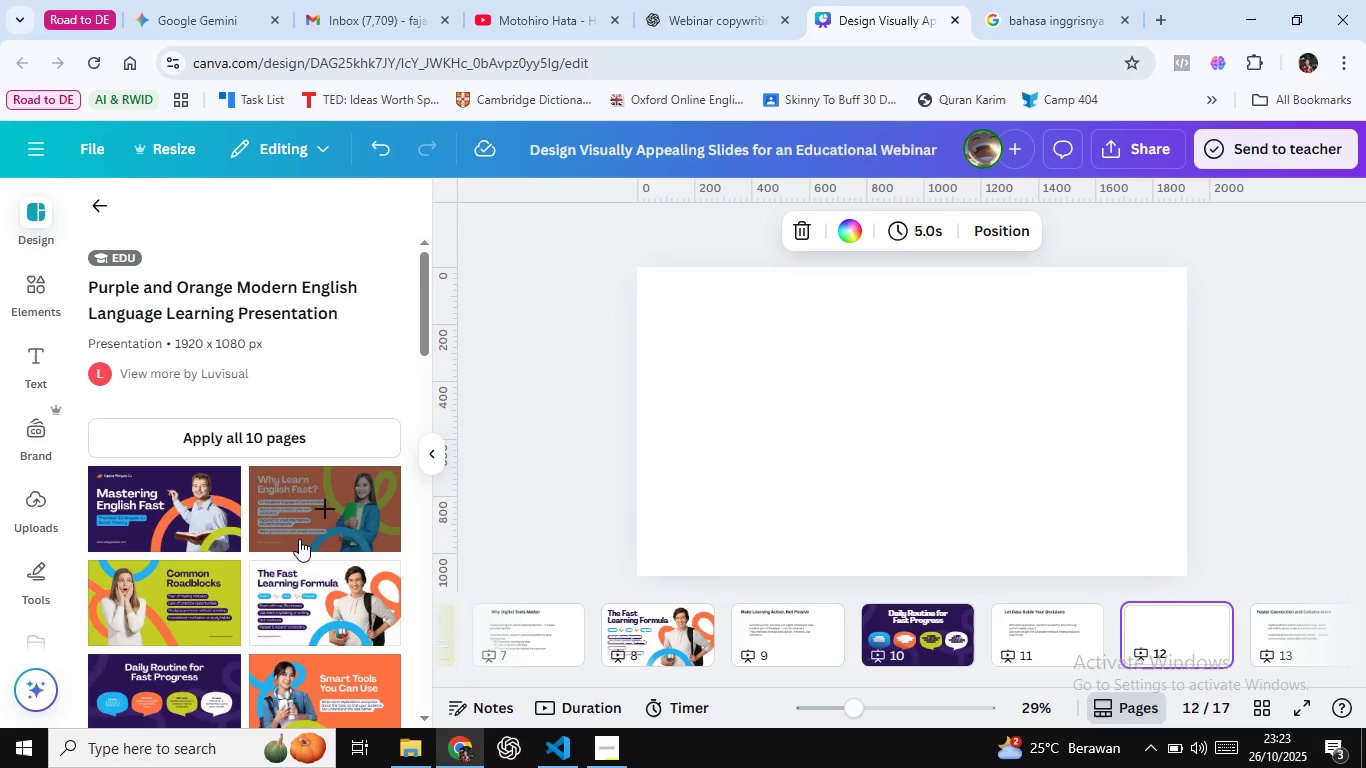 
scroll: coordinate [261, 644], scroll_direction: down, amount: 1.0
 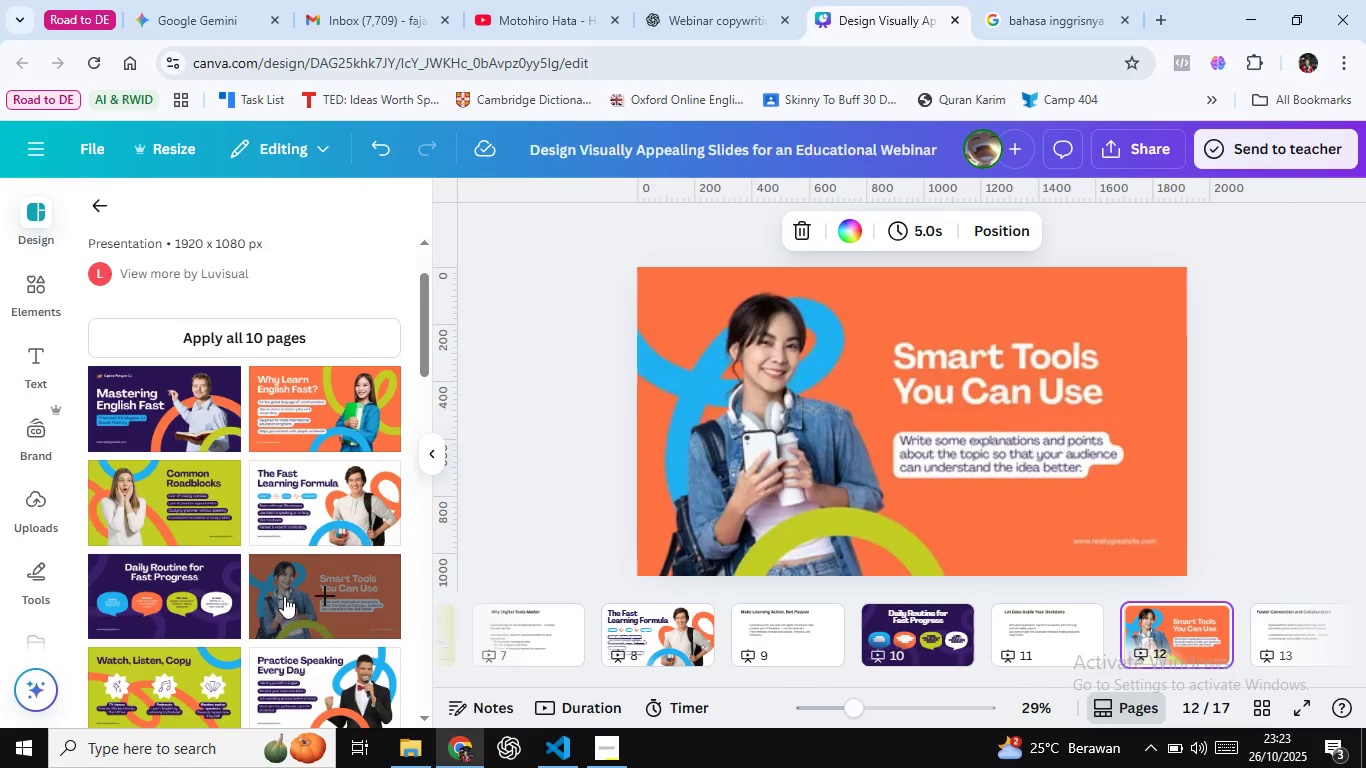 
left_click([284, 596])
 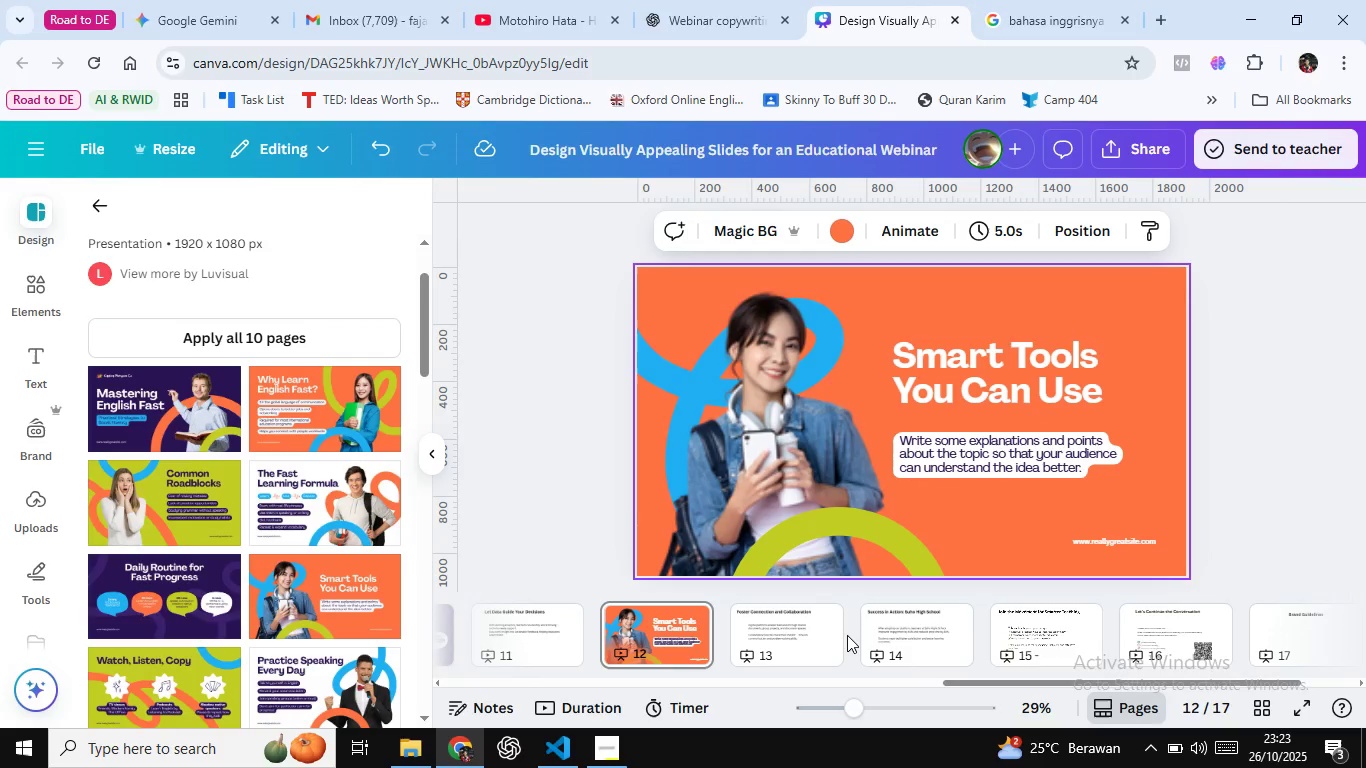 
left_click([852, 622])
 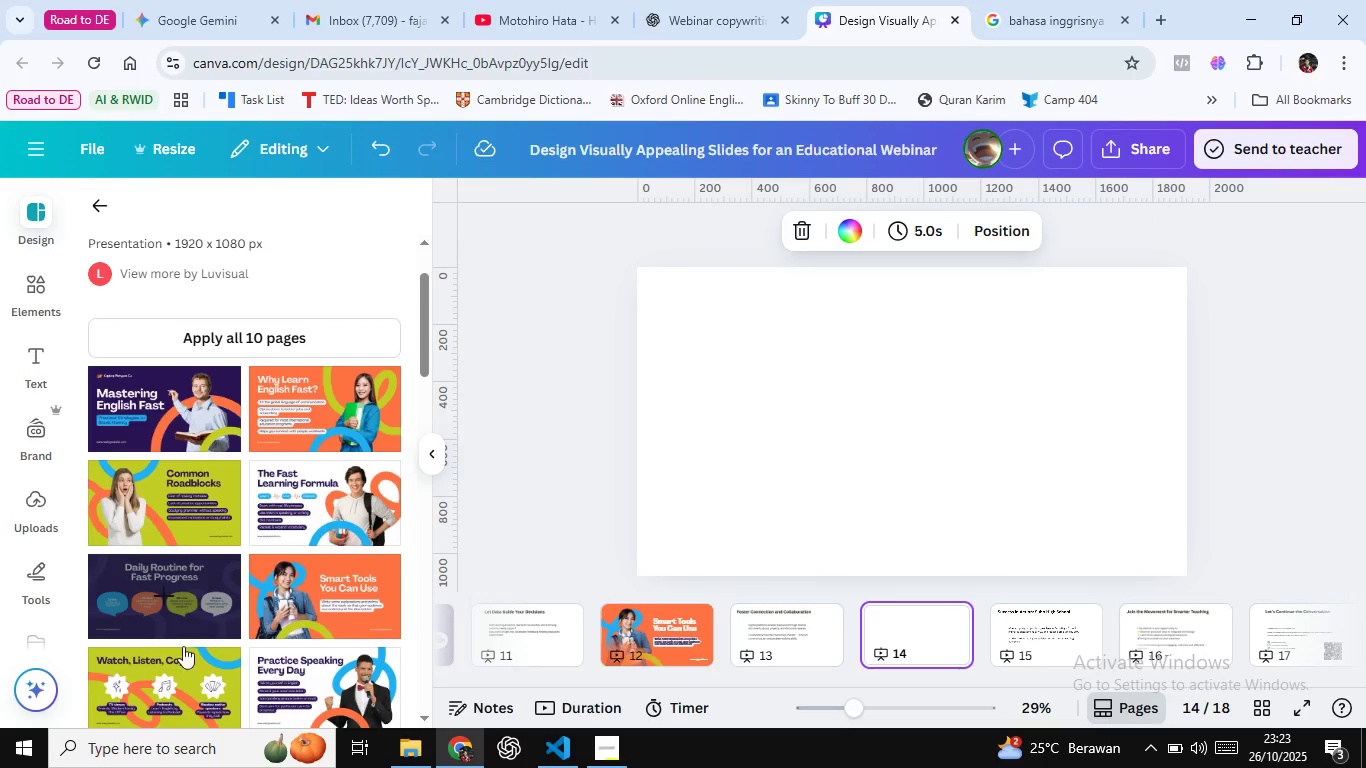 
left_click([183, 668])
 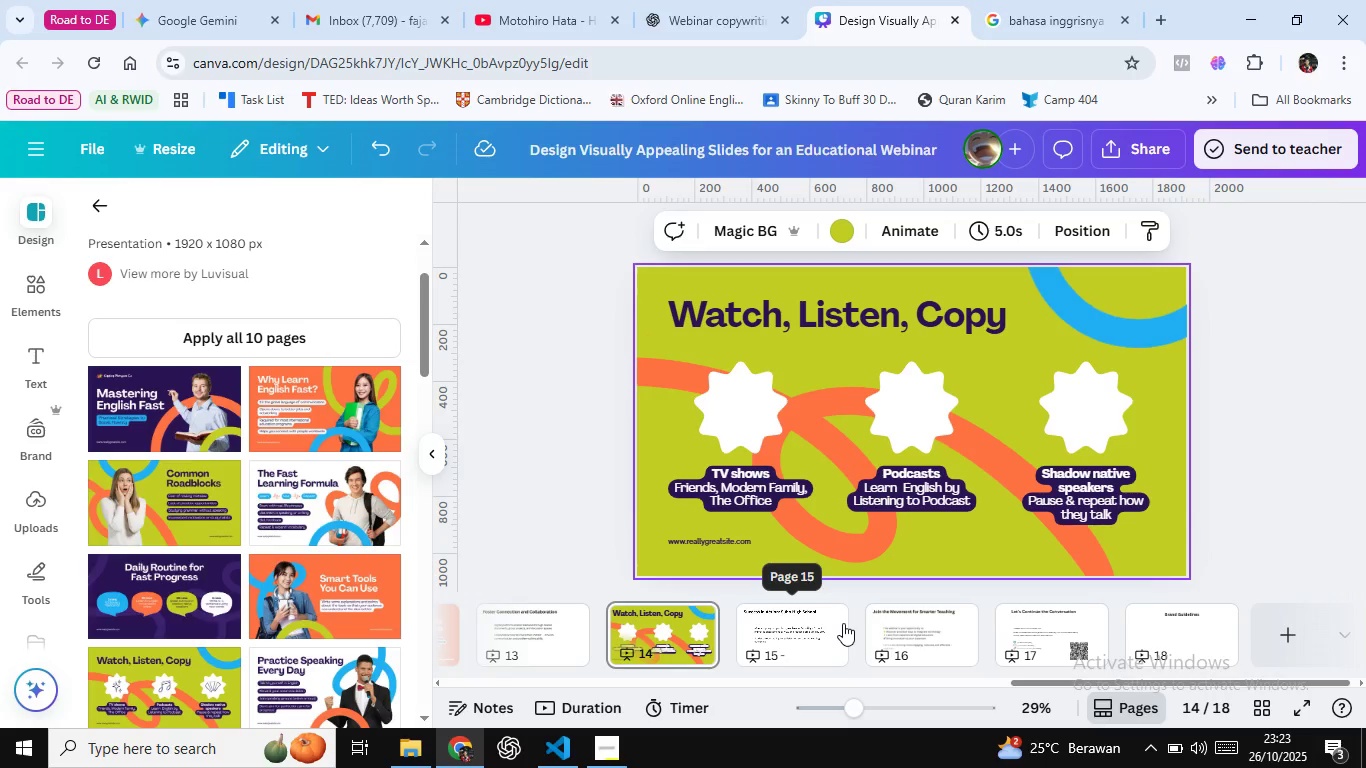 
left_click([841, 623])
 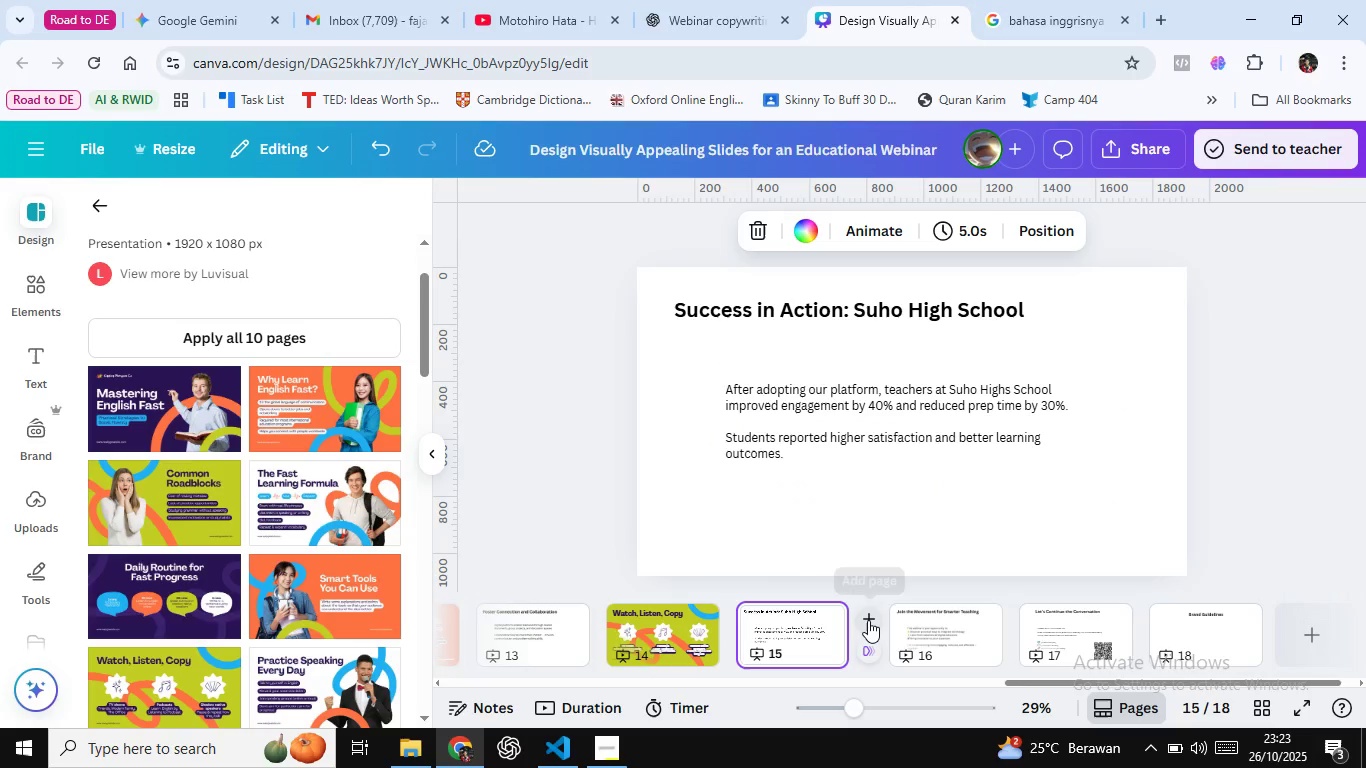 
left_click([868, 620])
 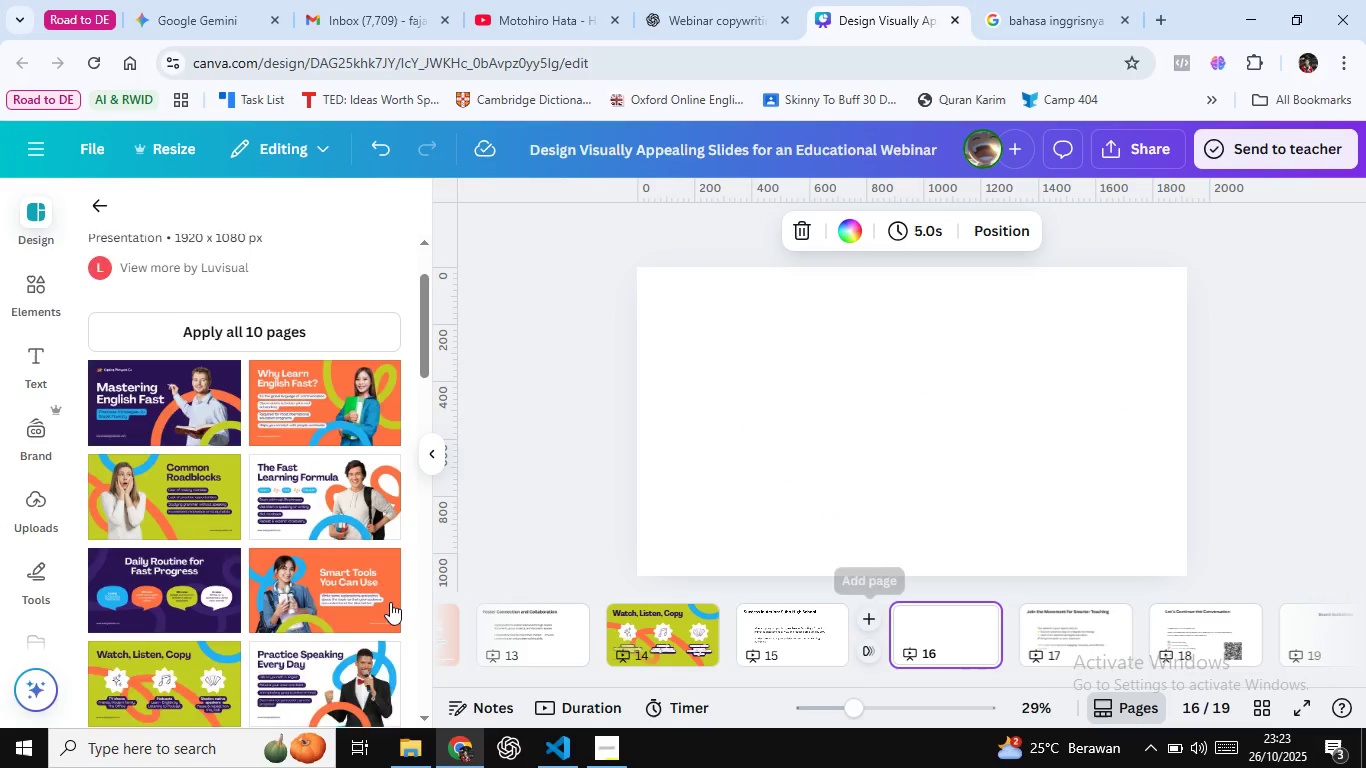 
scroll: coordinate [390, 602], scroll_direction: down, amount: 2.0
 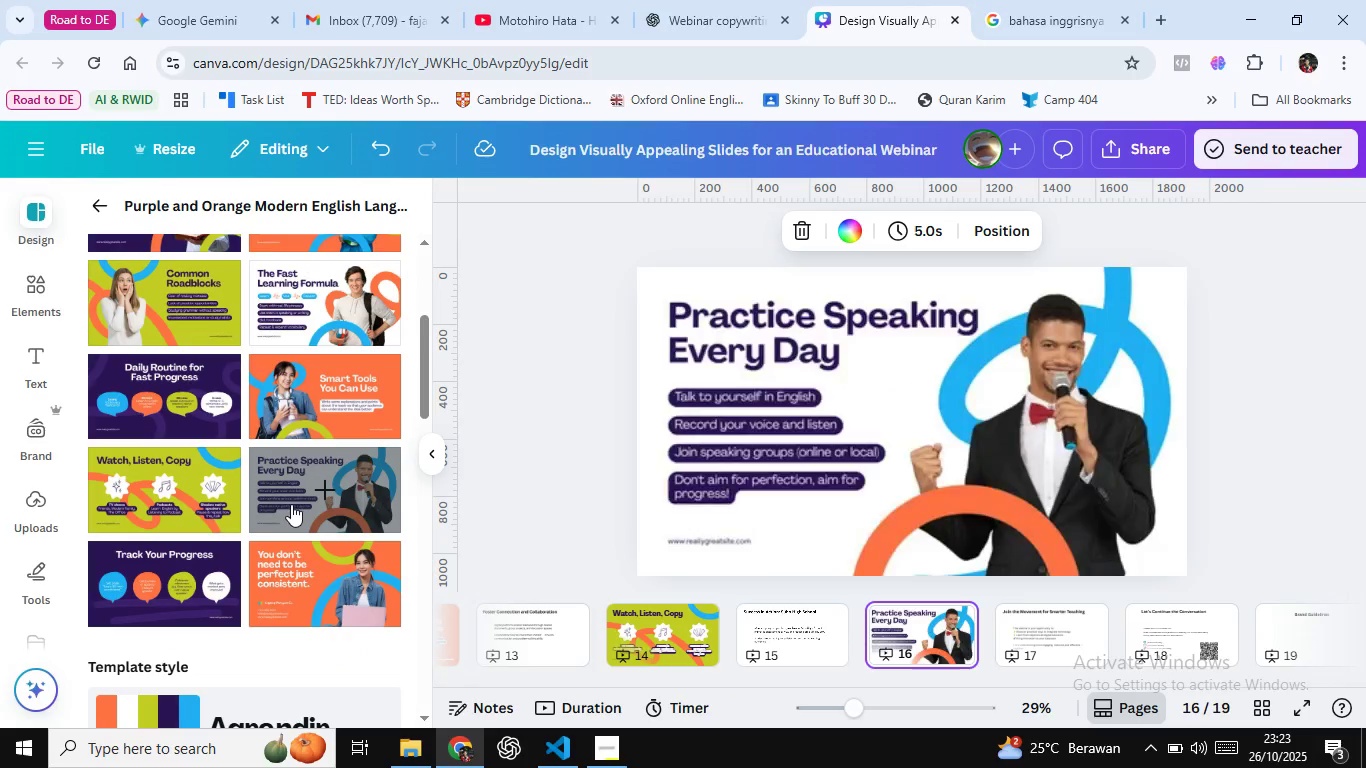 
left_click([291, 504])
 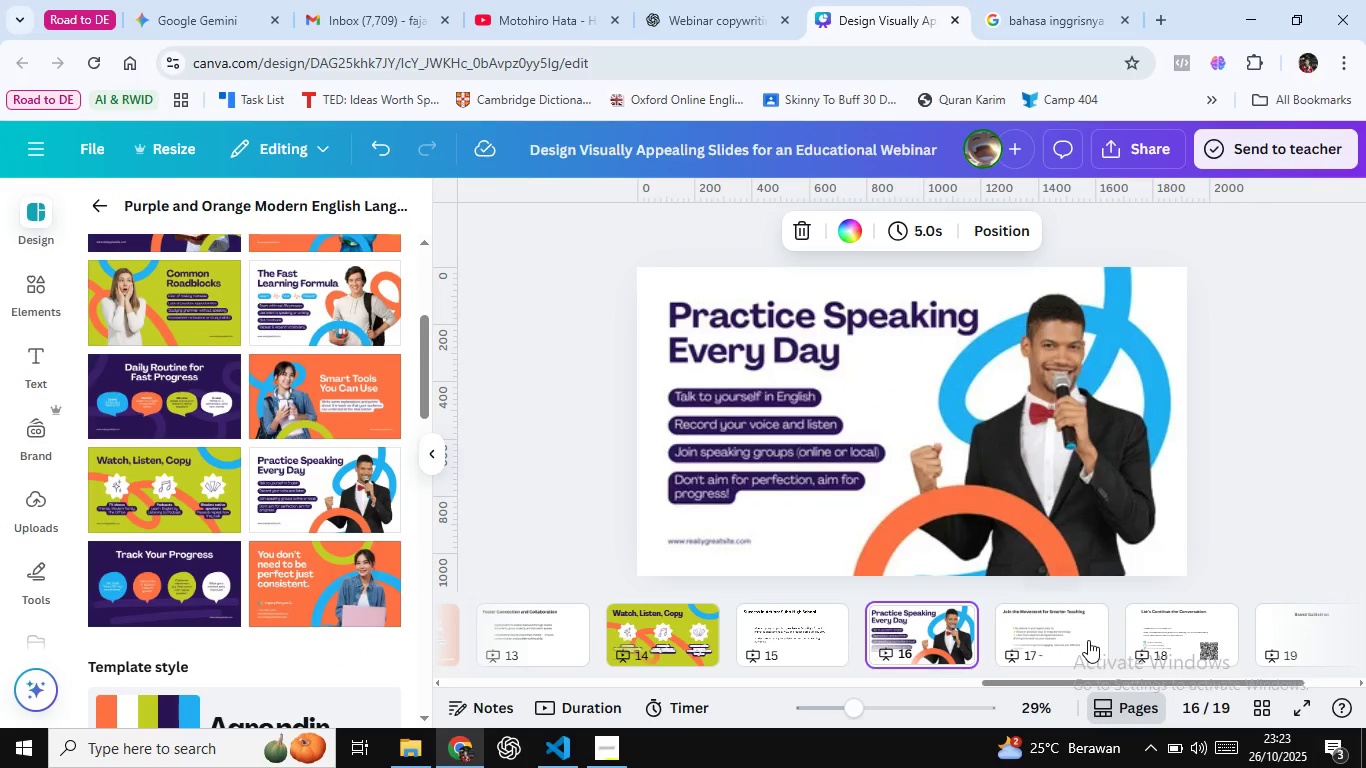 
left_click([1088, 640])
 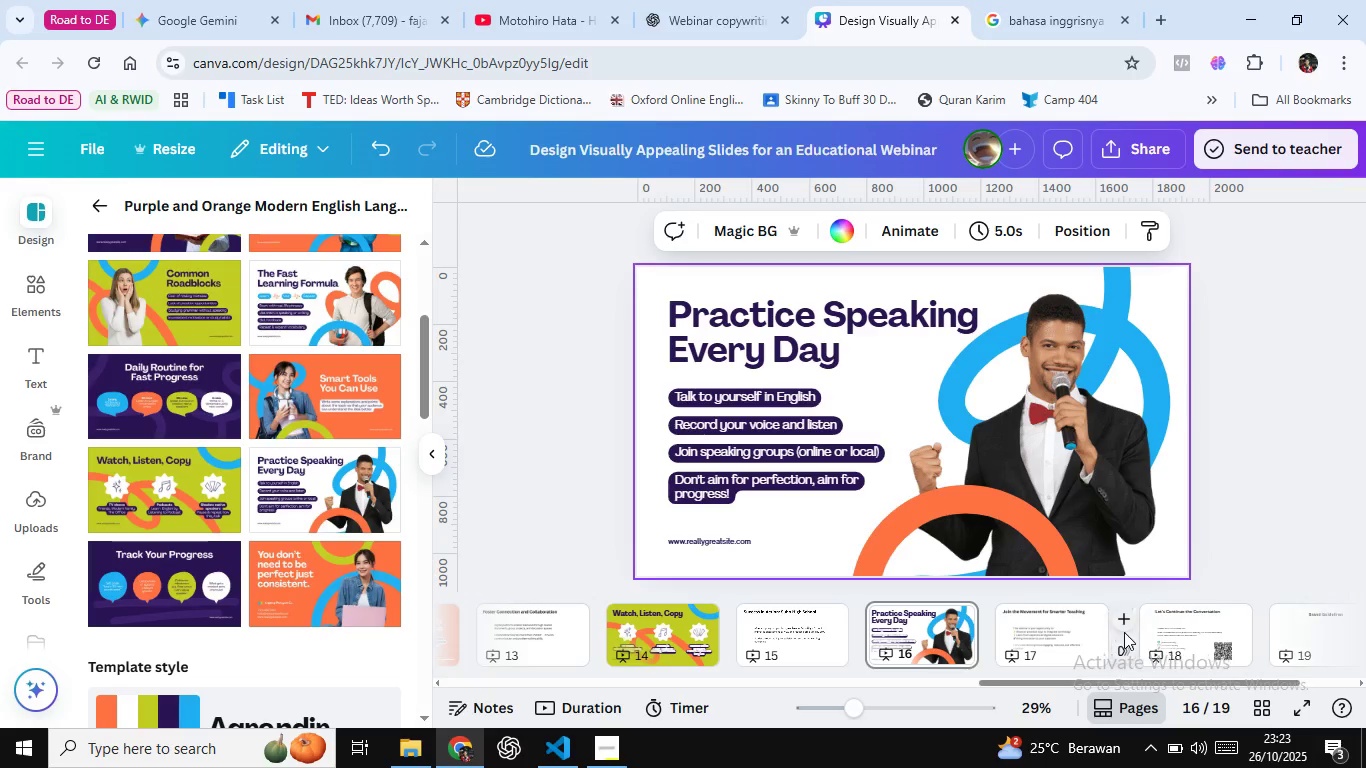 
left_click([1129, 614])
 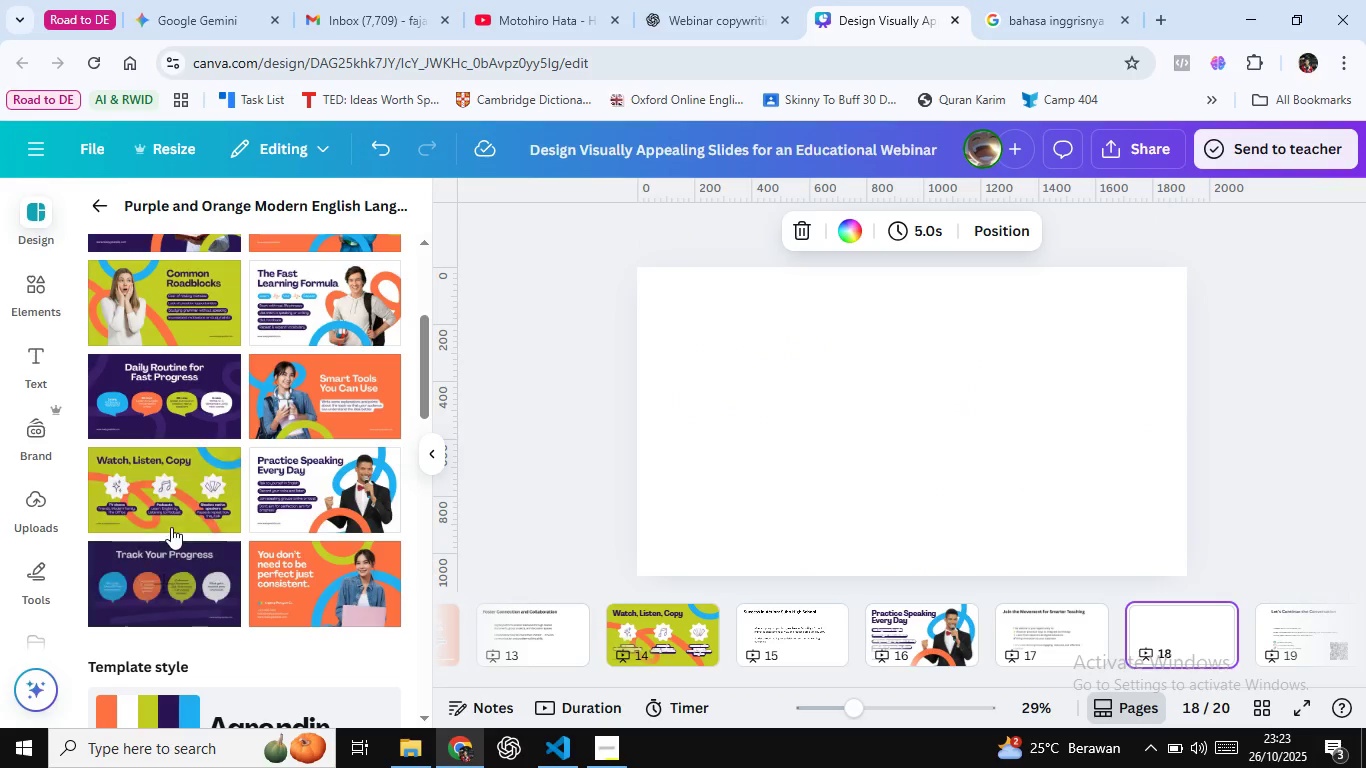 
scroll: coordinate [172, 492], scroll_direction: down, amount: 1.0
 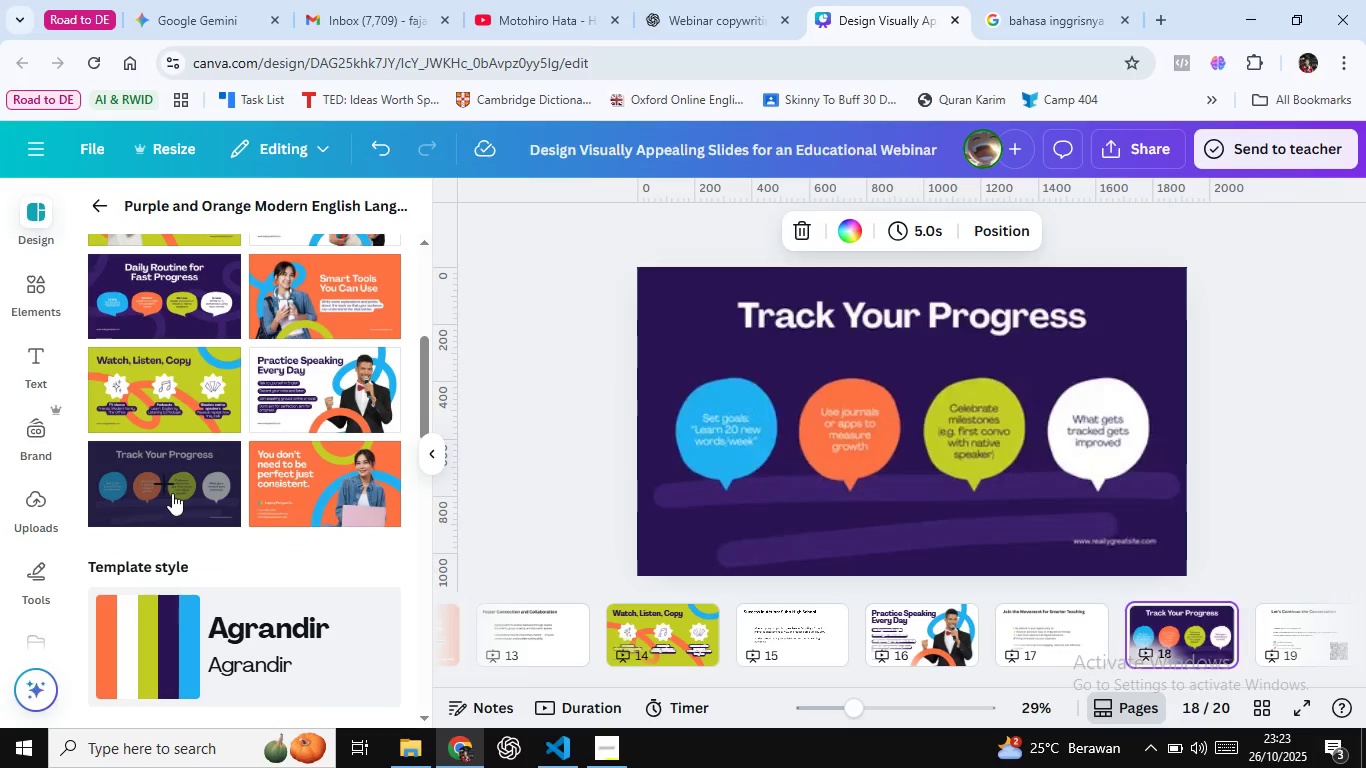 
left_click([172, 493])
 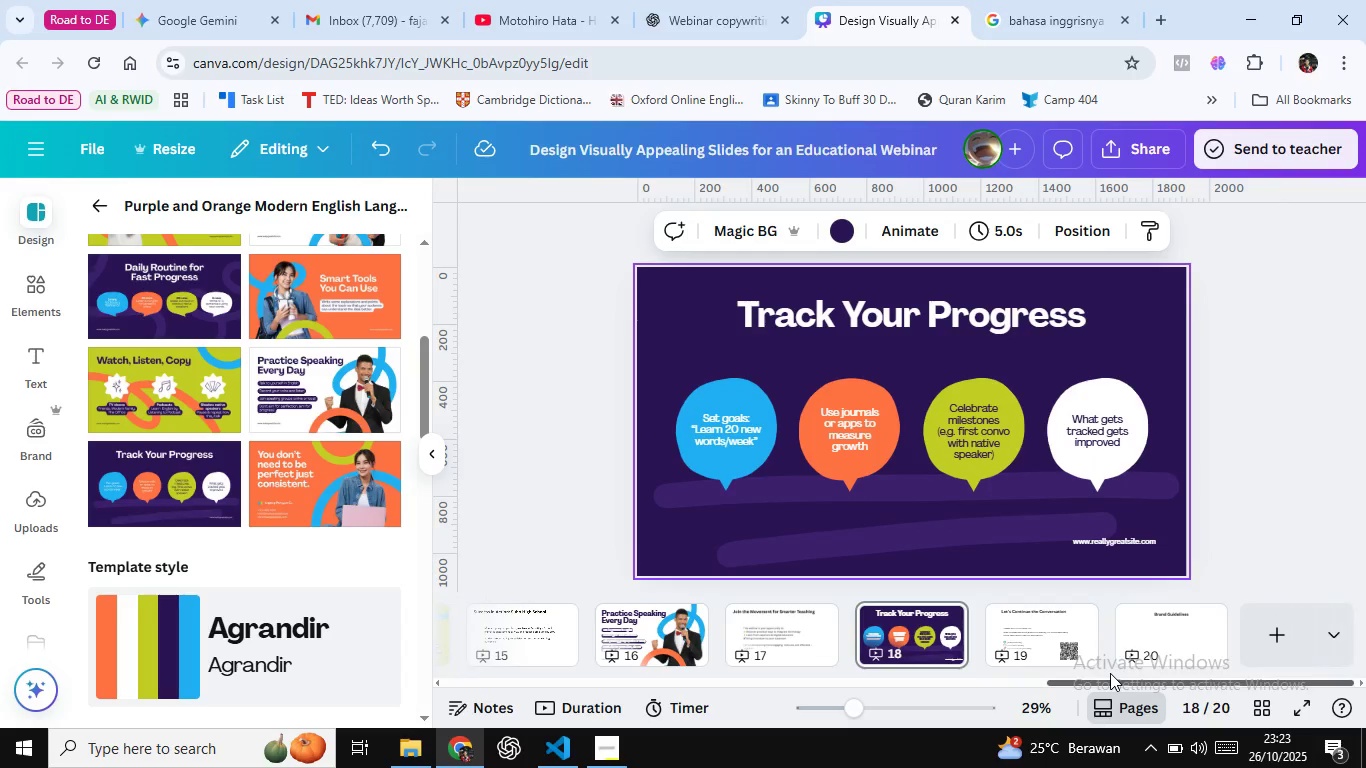 
left_click([1042, 633])
 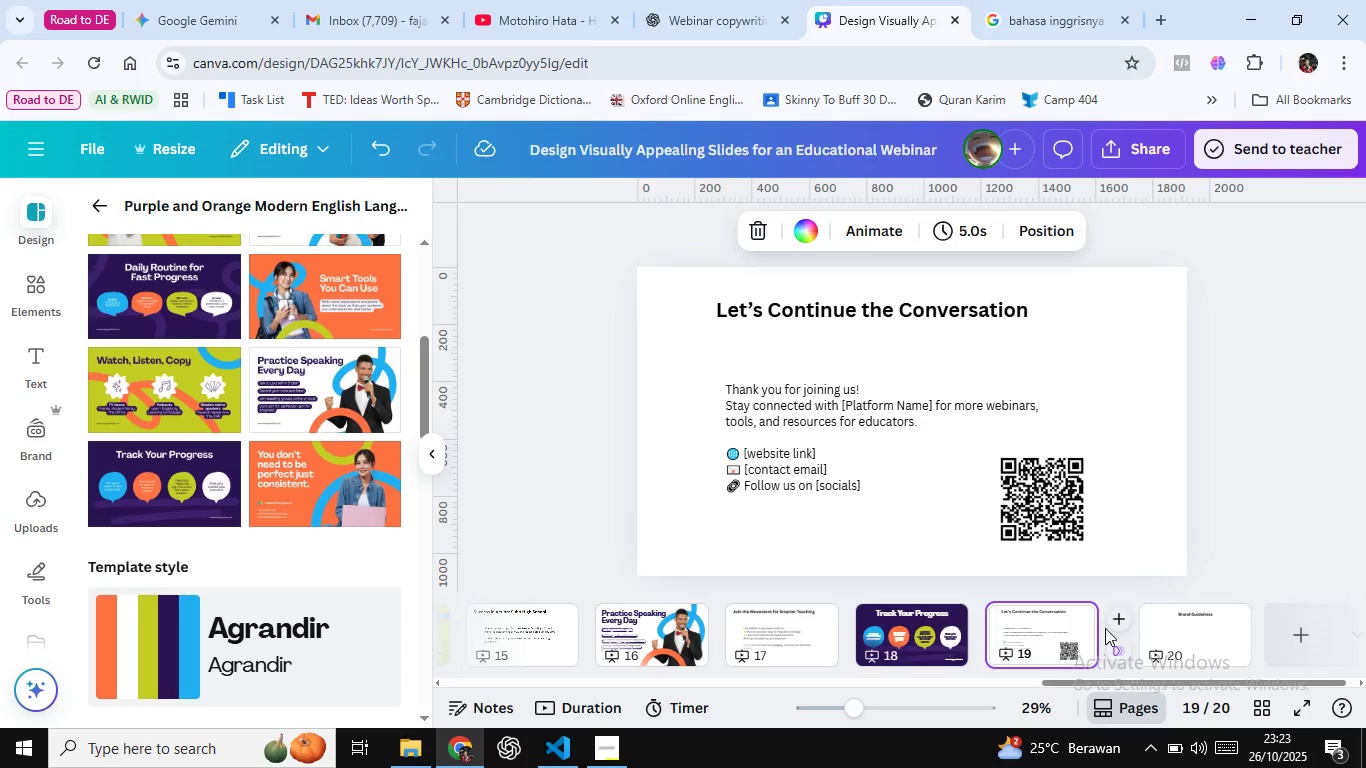 
left_click([1115, 622])
 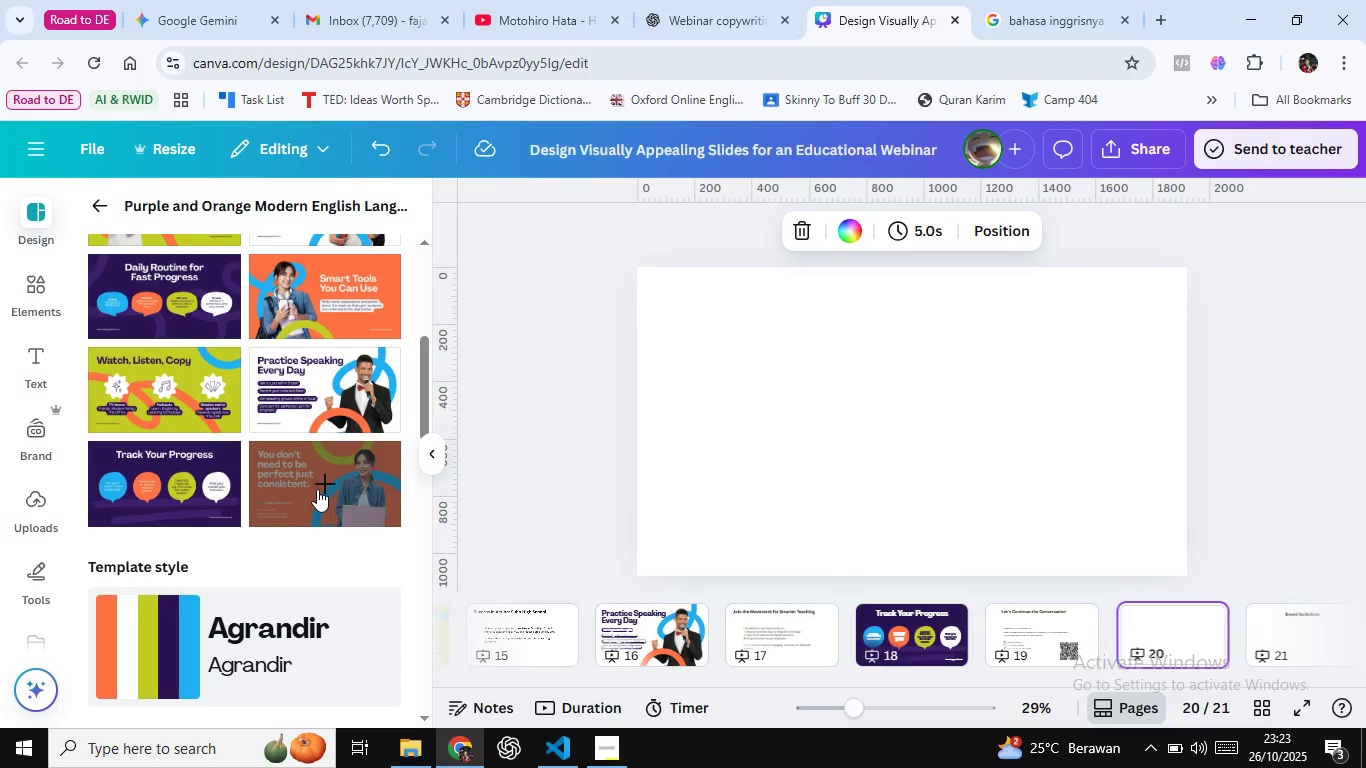 
left_click([317, 489])
 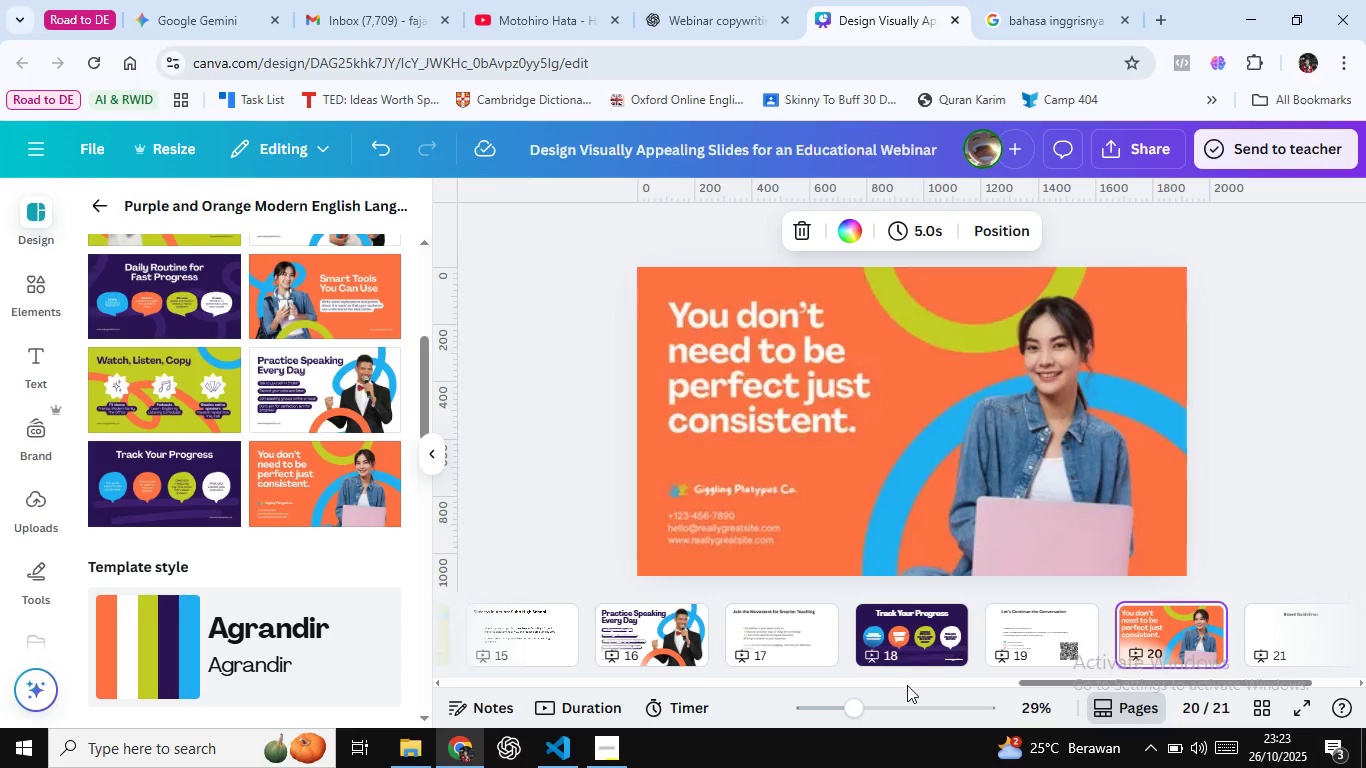 
double_click([907, 685])
 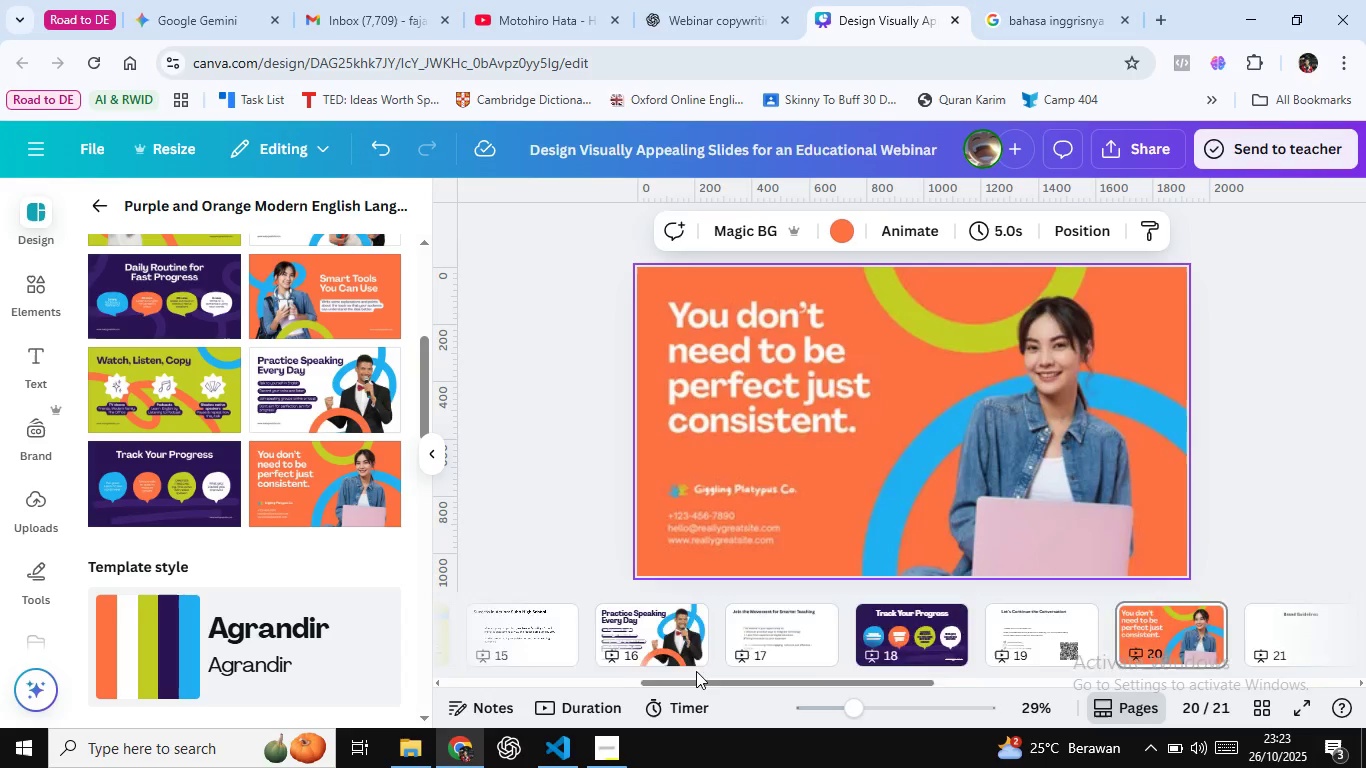 
triple_click([907, 685])
 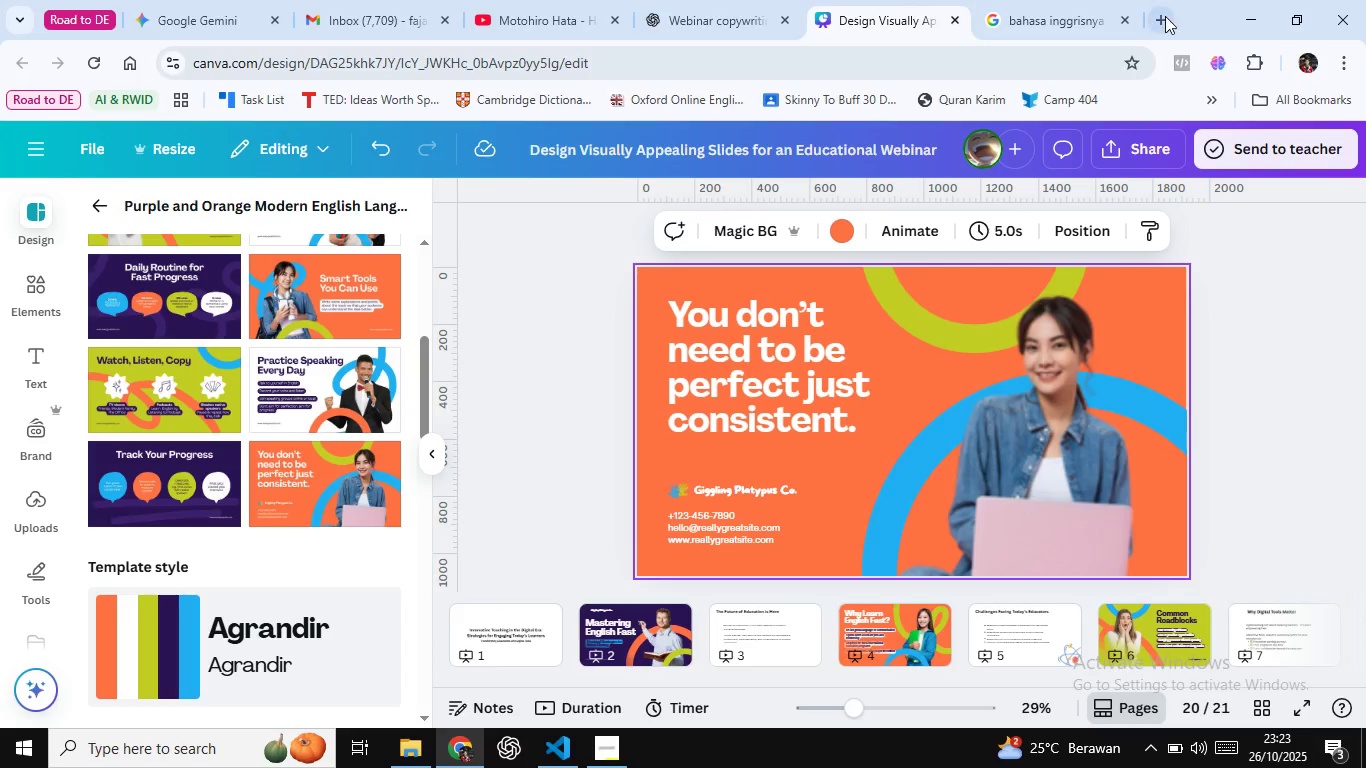 
left_click([1165, 16])
 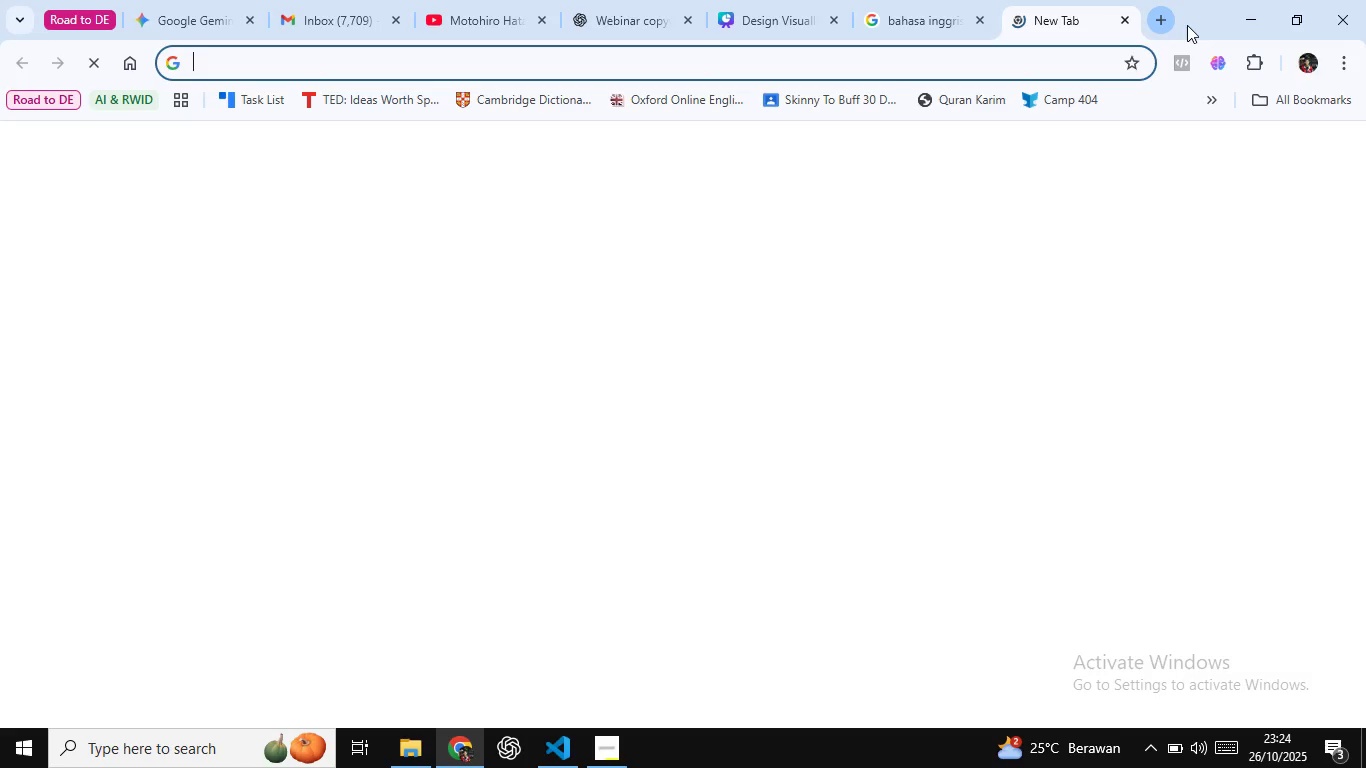 
type(educaton brand fu)
key(Backspace)
key(Backspace)
type(gudeleine)
 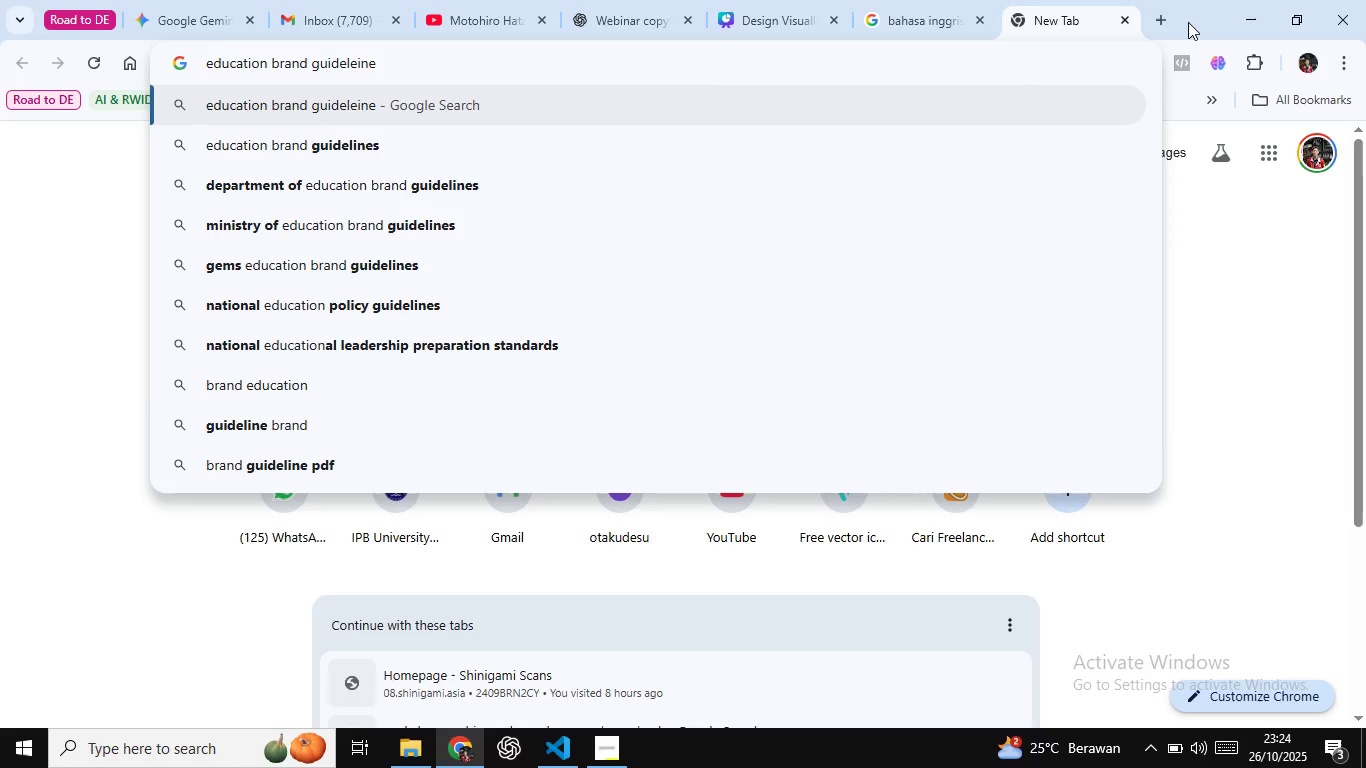 
hold_key(key=ControlLeft, duration=0.38)
 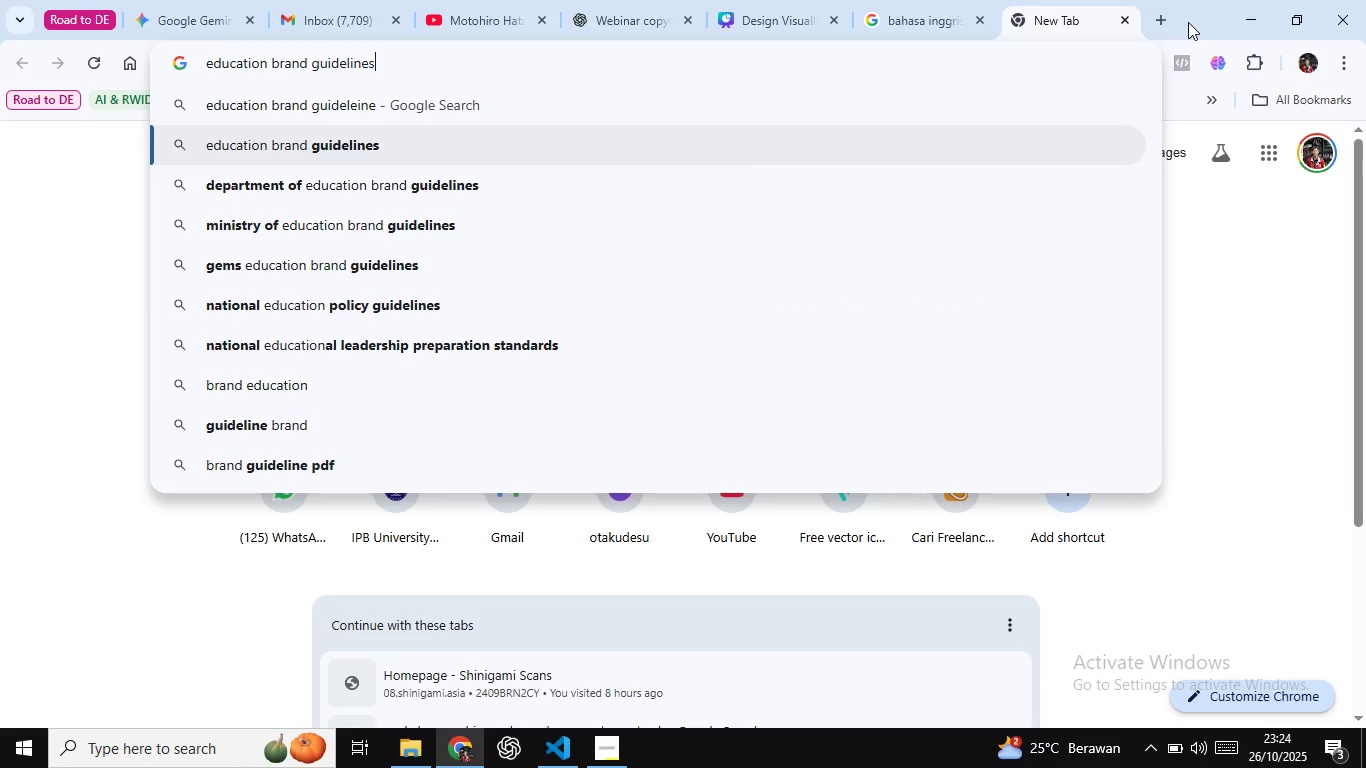 
key(ArrowDown)
 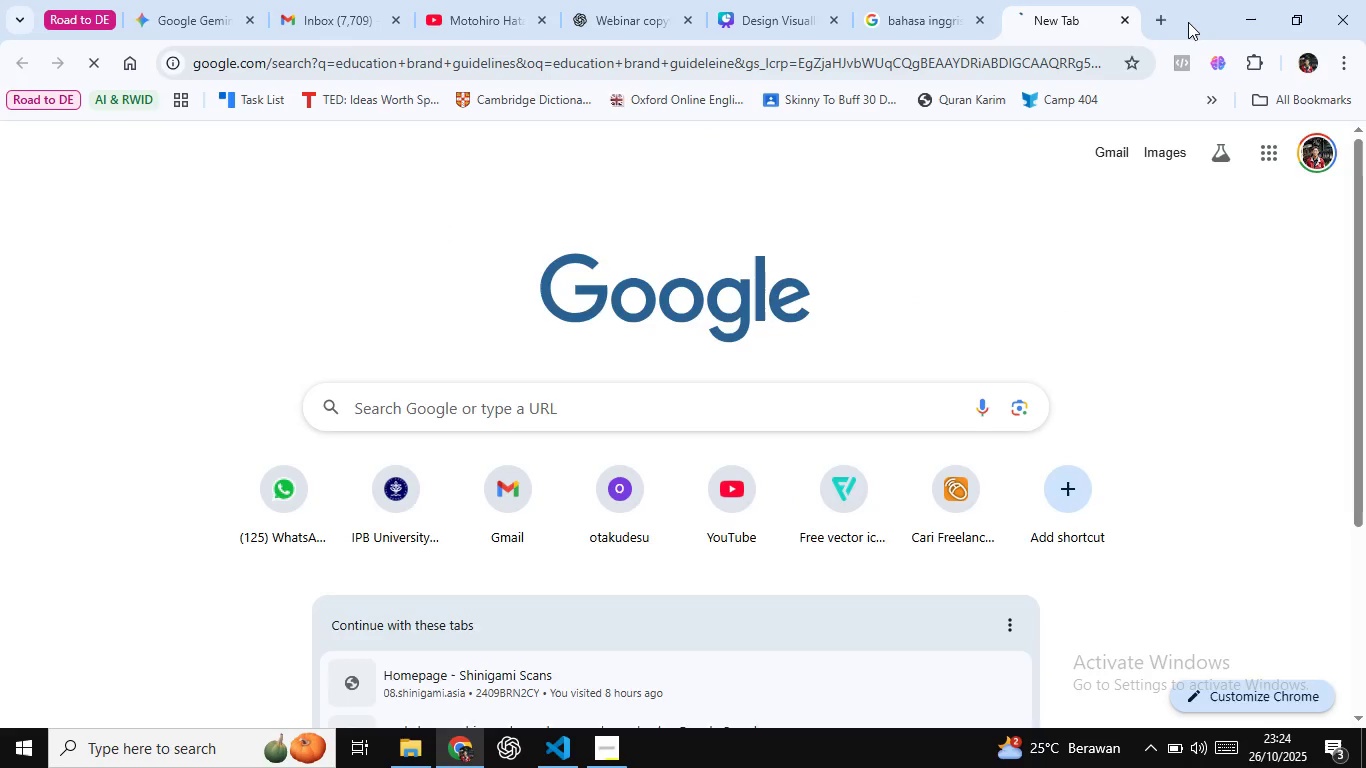 
key(Enter)
 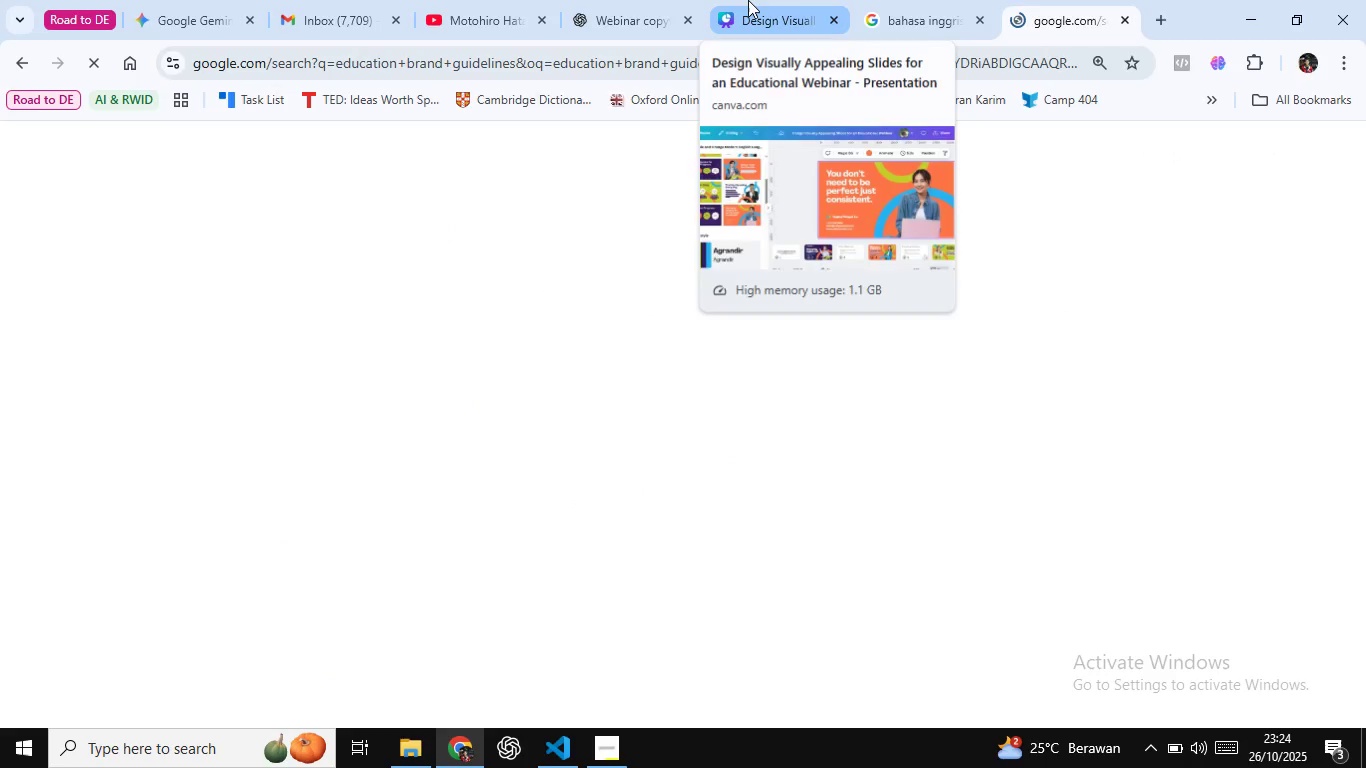 
left_click([748, 0])
 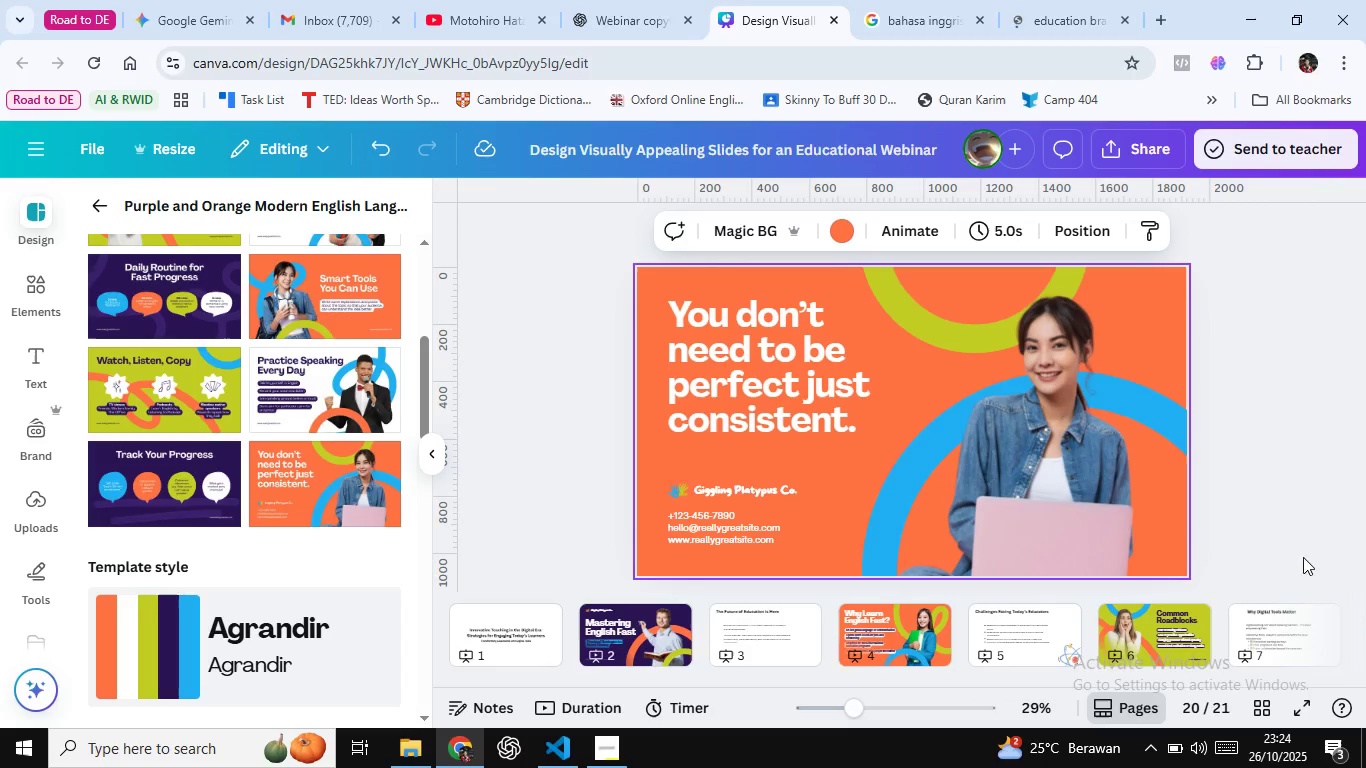 
wait(36.97)
 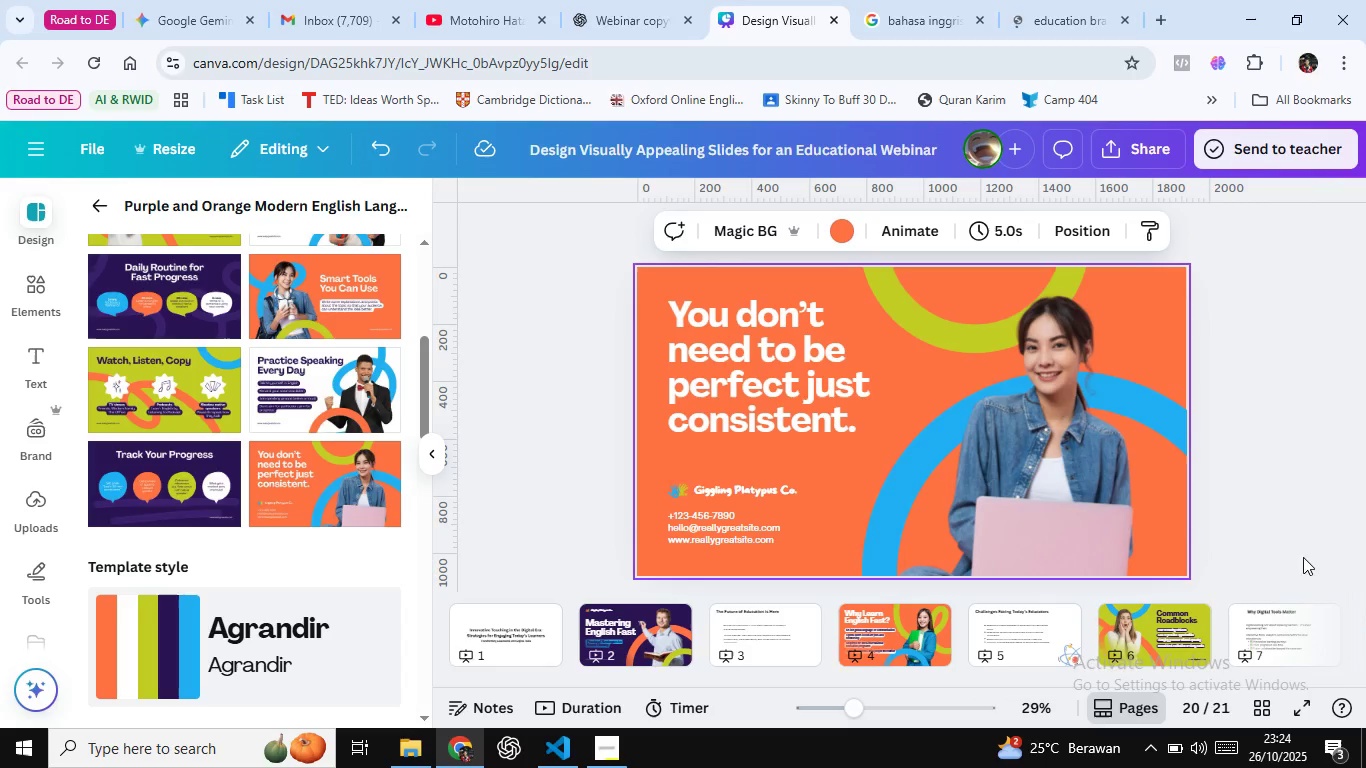 
left_click([1026, 0])
 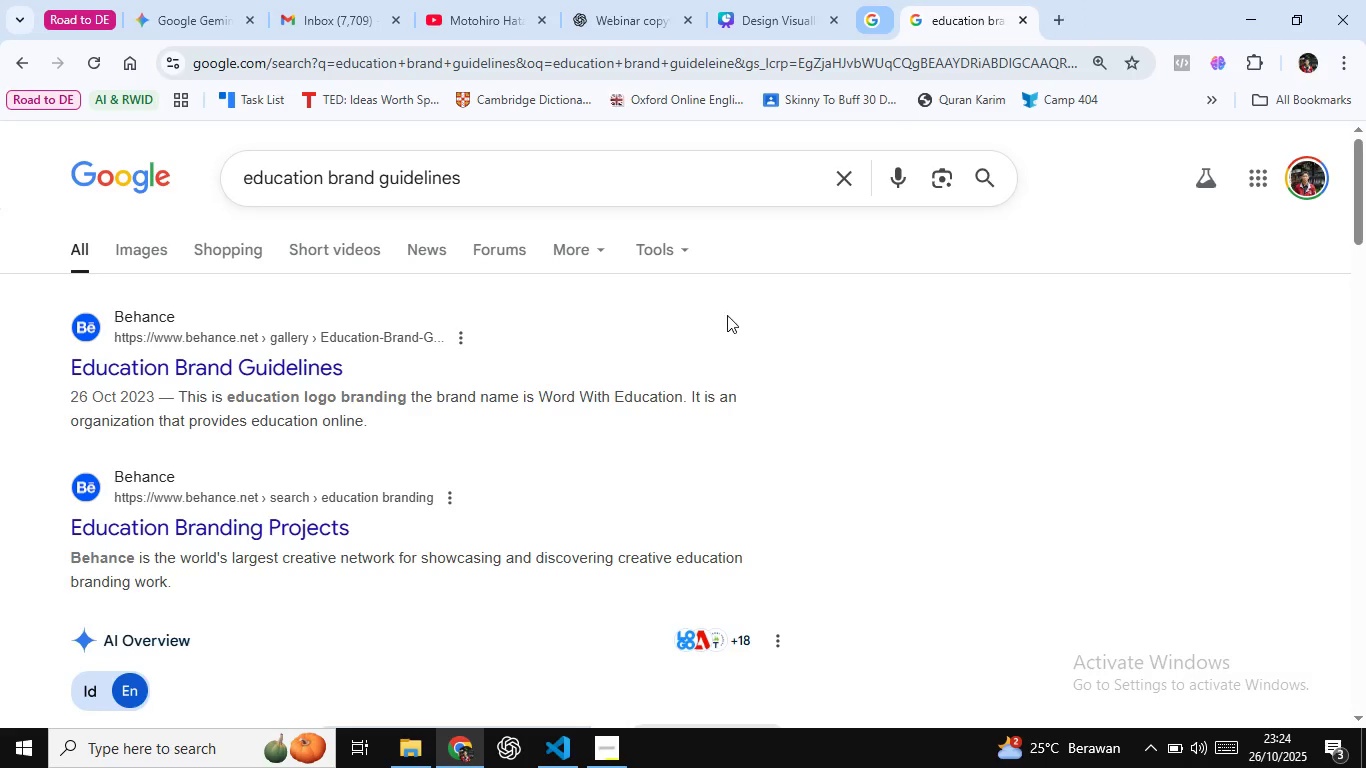 
scroll: coordinate [782, 324], scroll_direction: up, amount: 2.0
 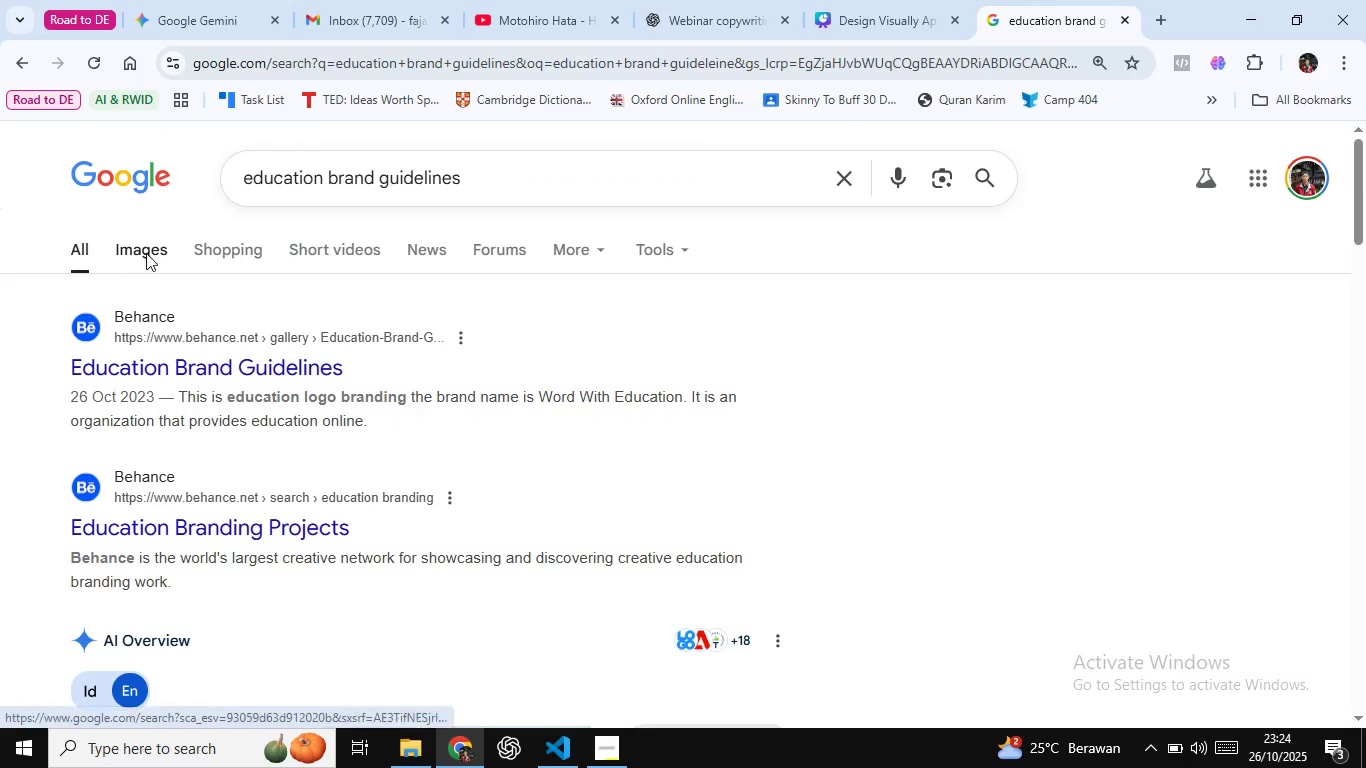 
left_click([146, 253])
 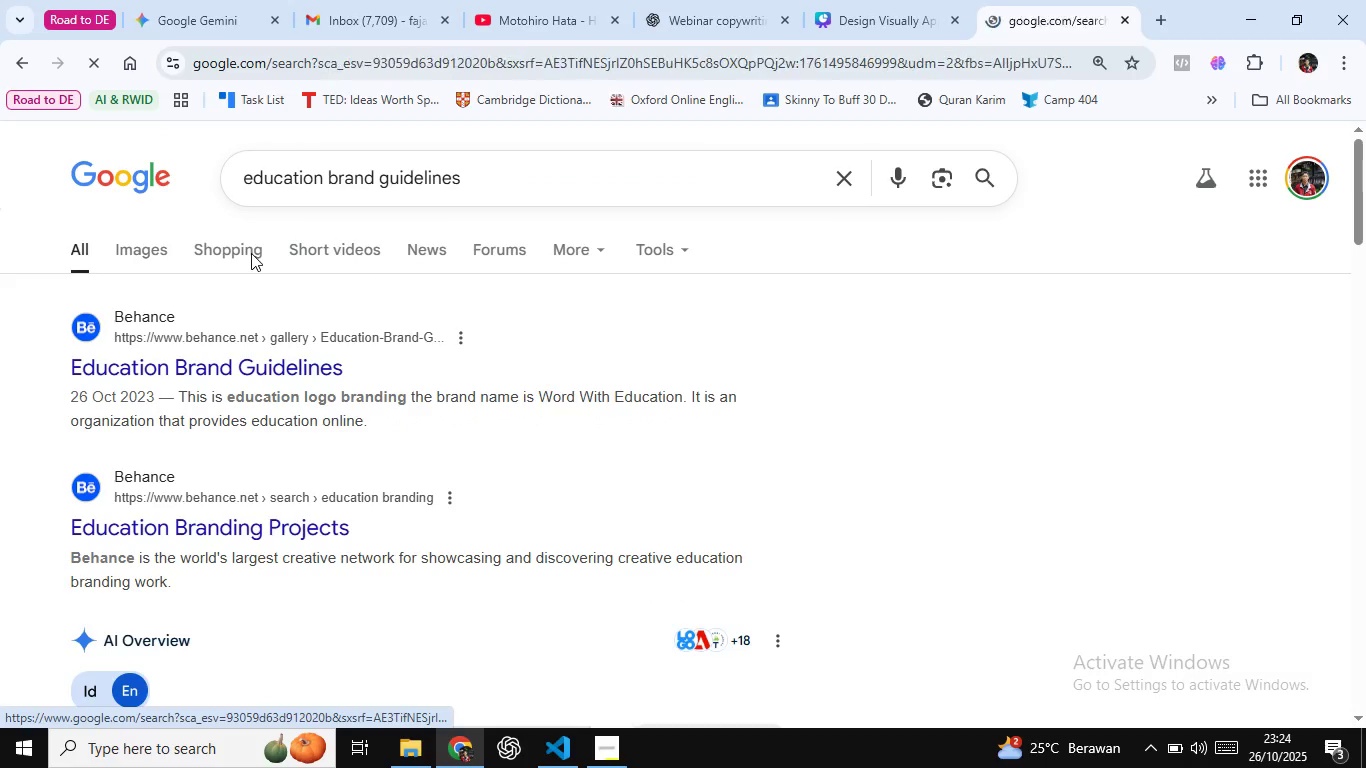 
mouse_move([276, 266])